 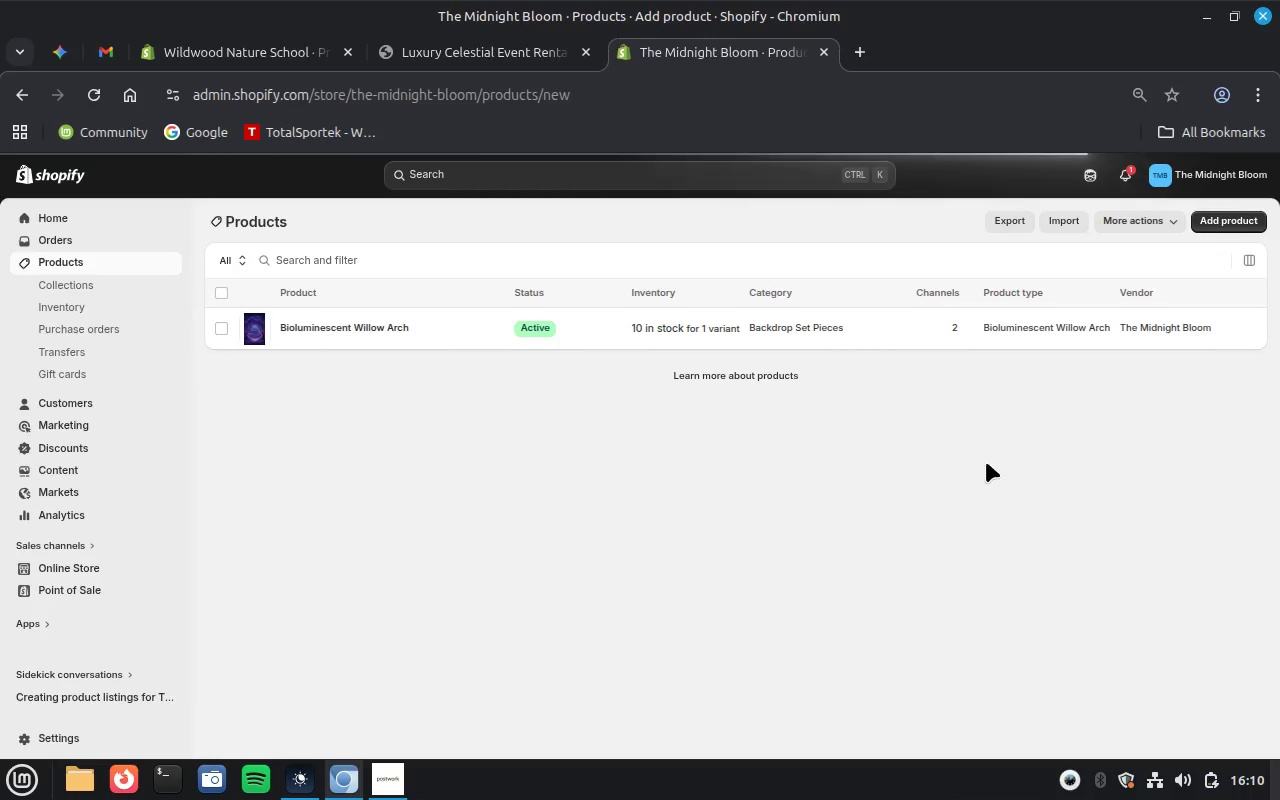 
mouse_move([95, 72])
 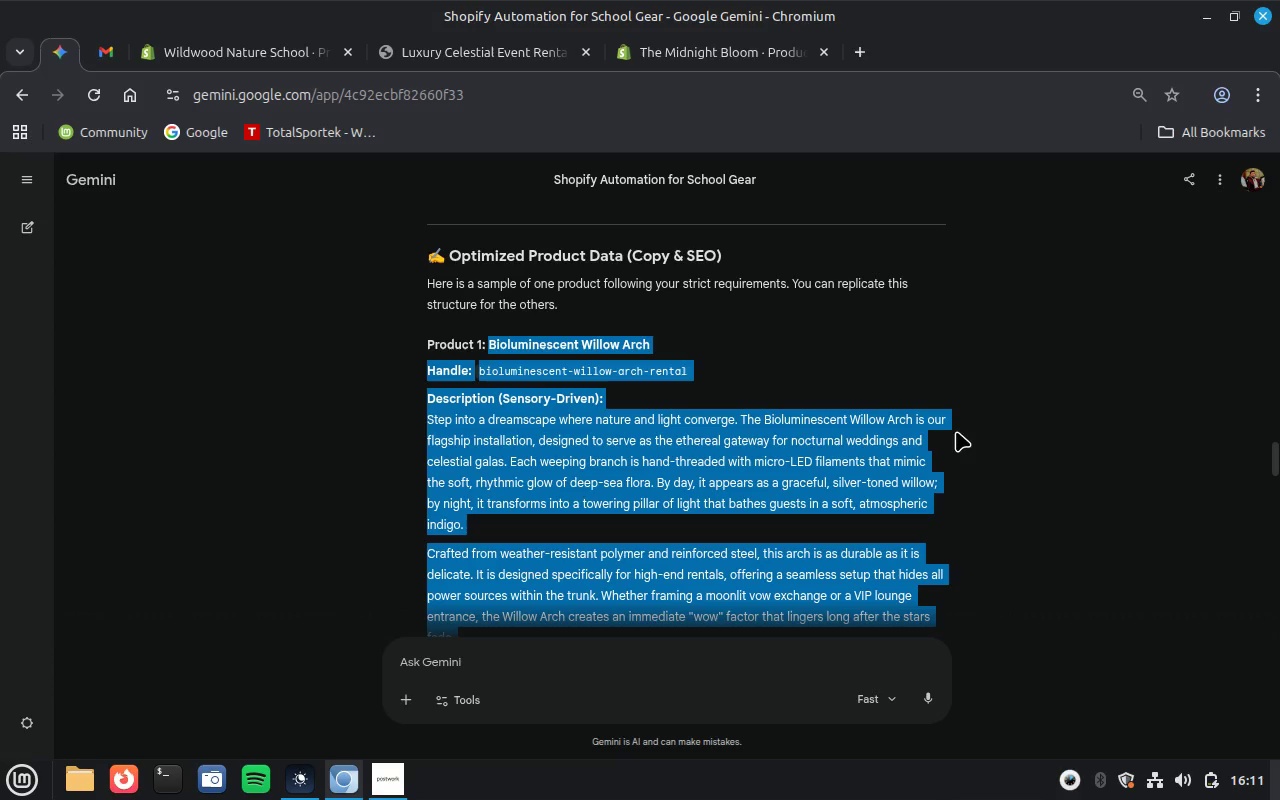 
left_click([1004, 459])
 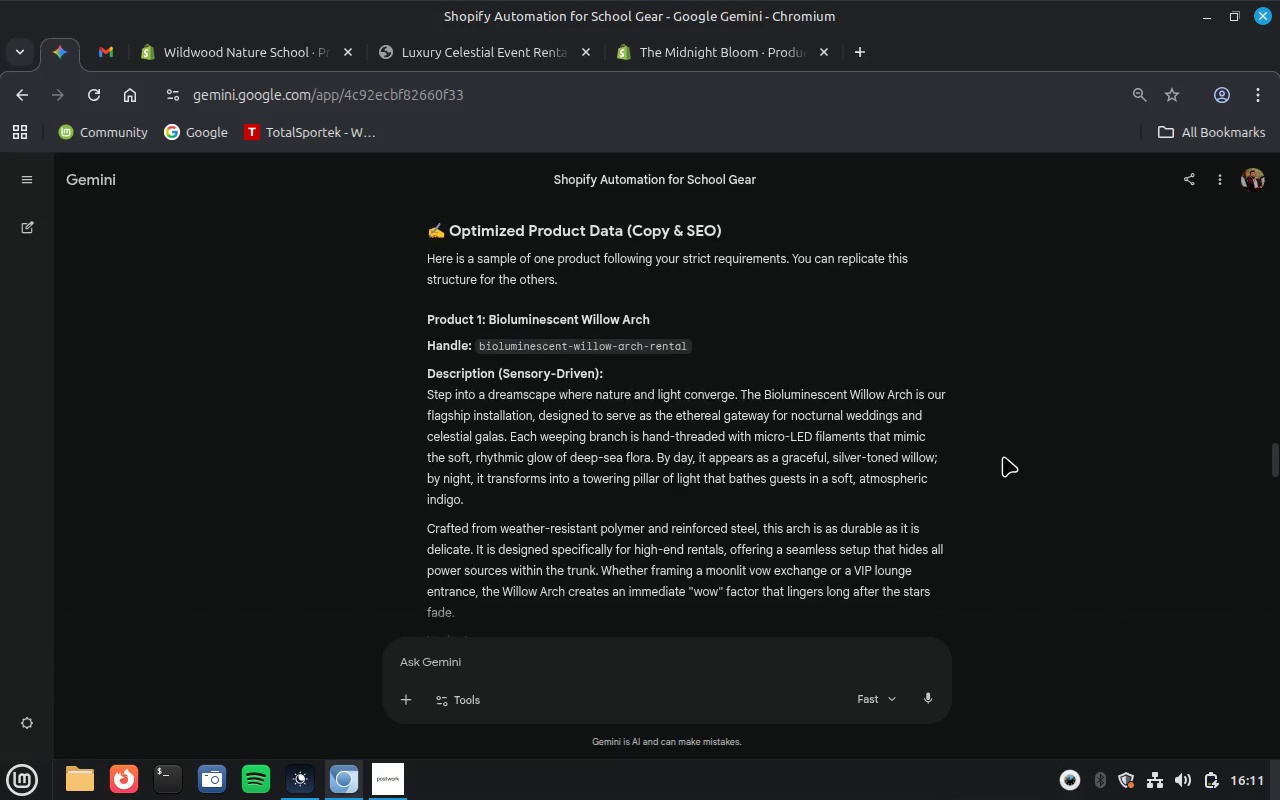 
scroll: coordinate [1003, 456], scroll_direction: down, amount: 8.0
 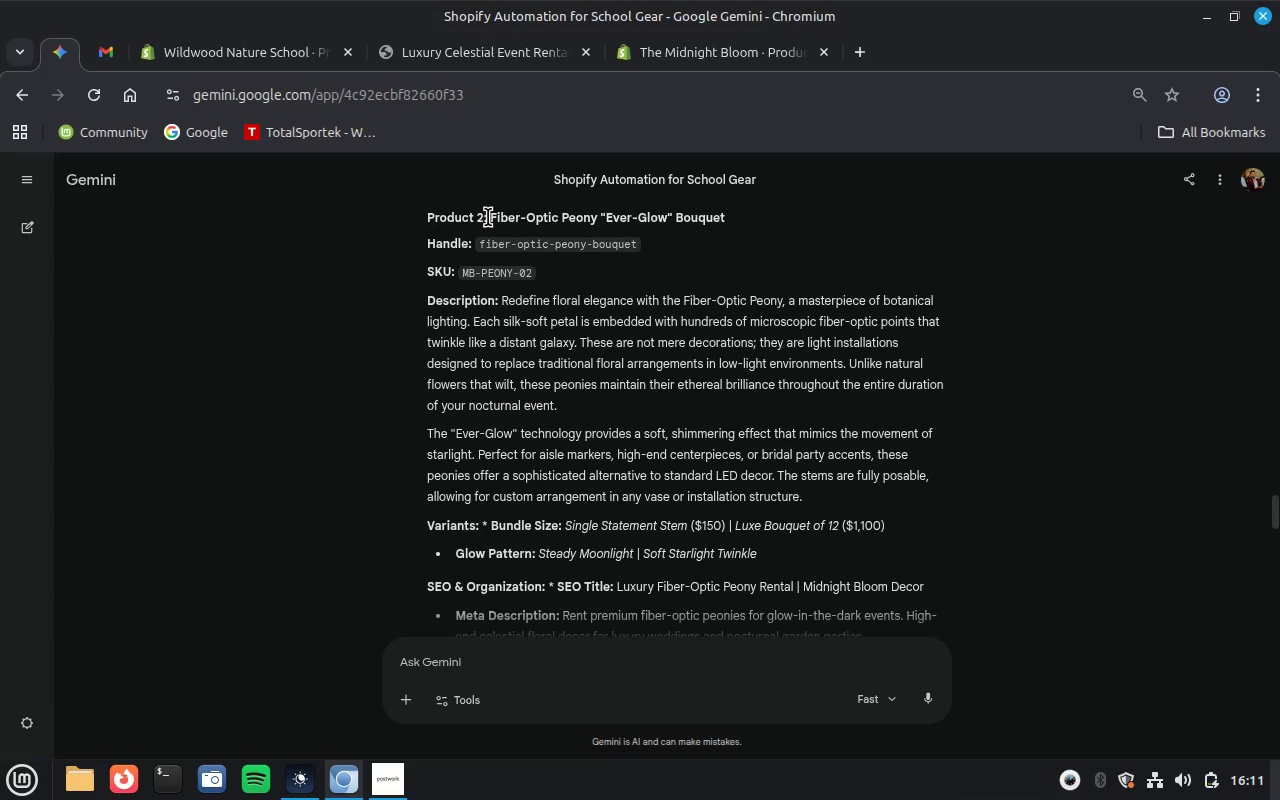 
left_click_drag(start_coordinate=[490, 217], to_coordinate=[918, 582])
 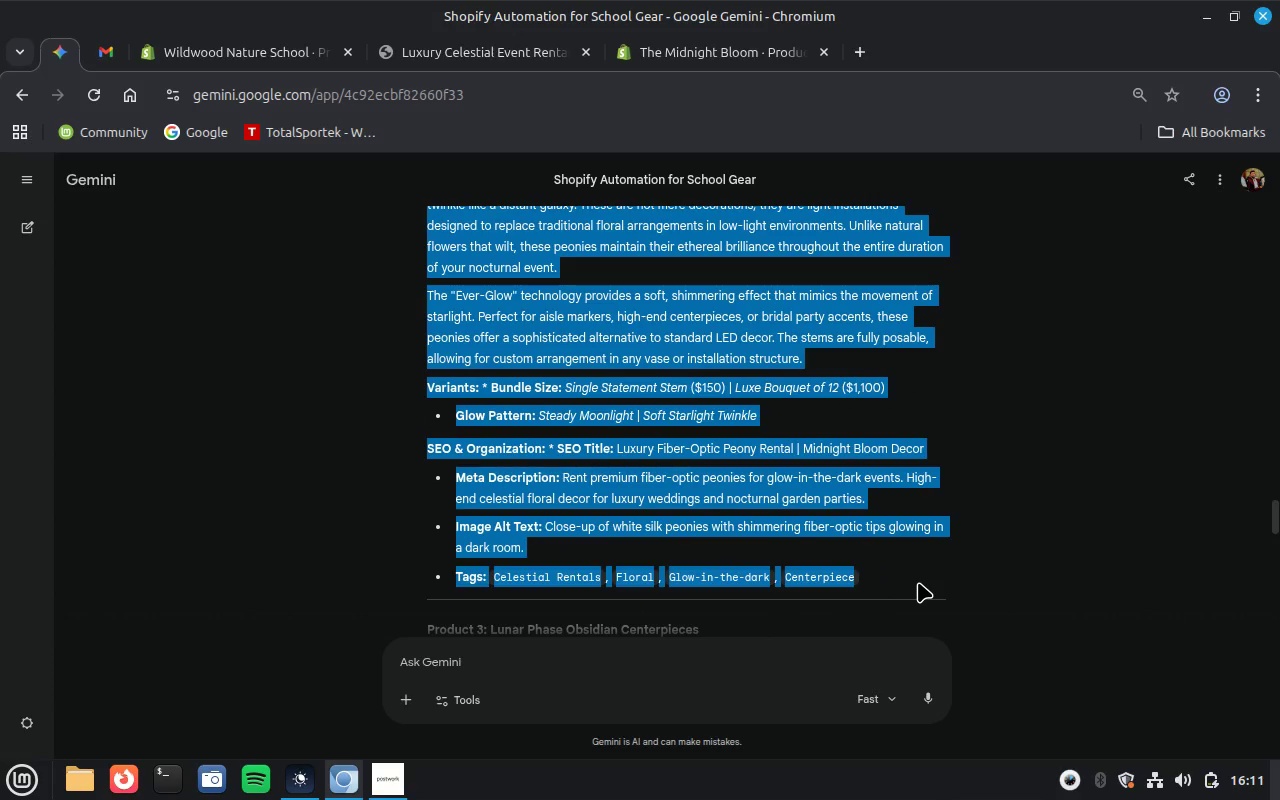 
key(Control+C)
 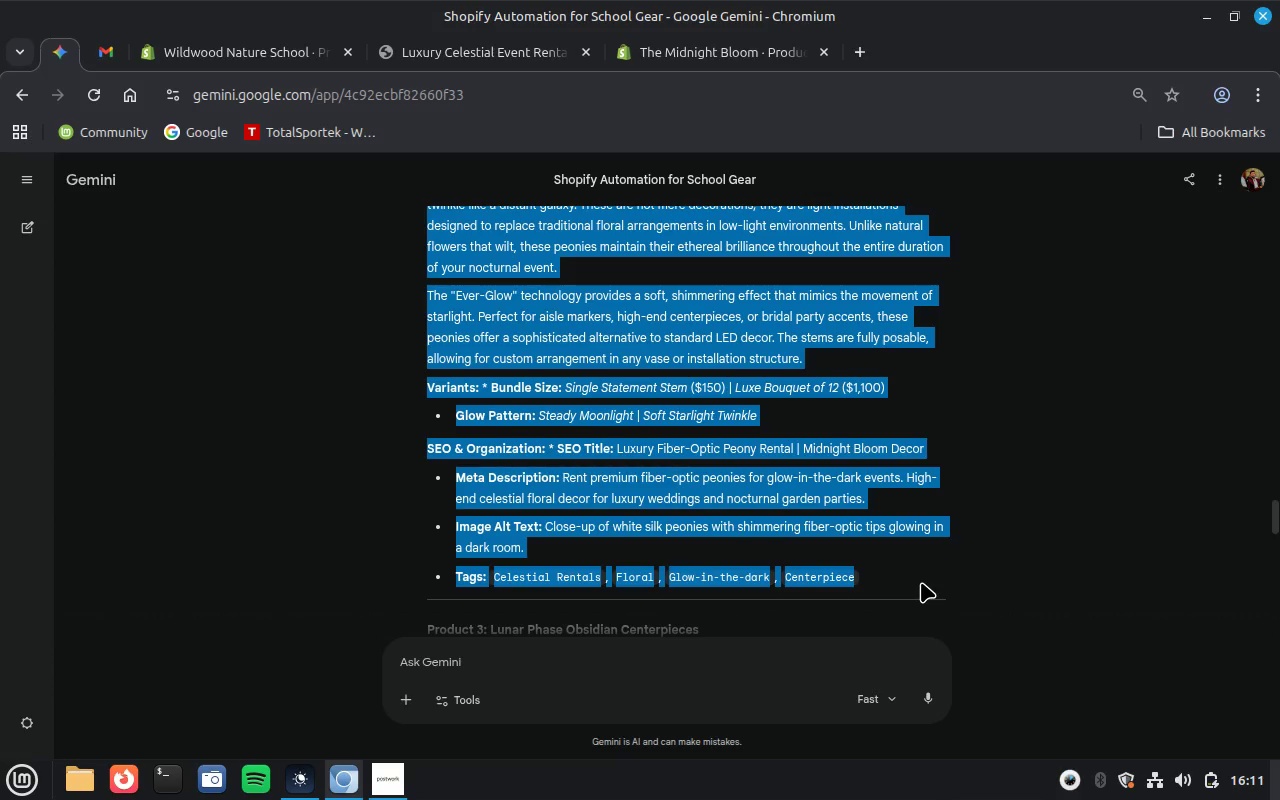 
wait(7.24)
 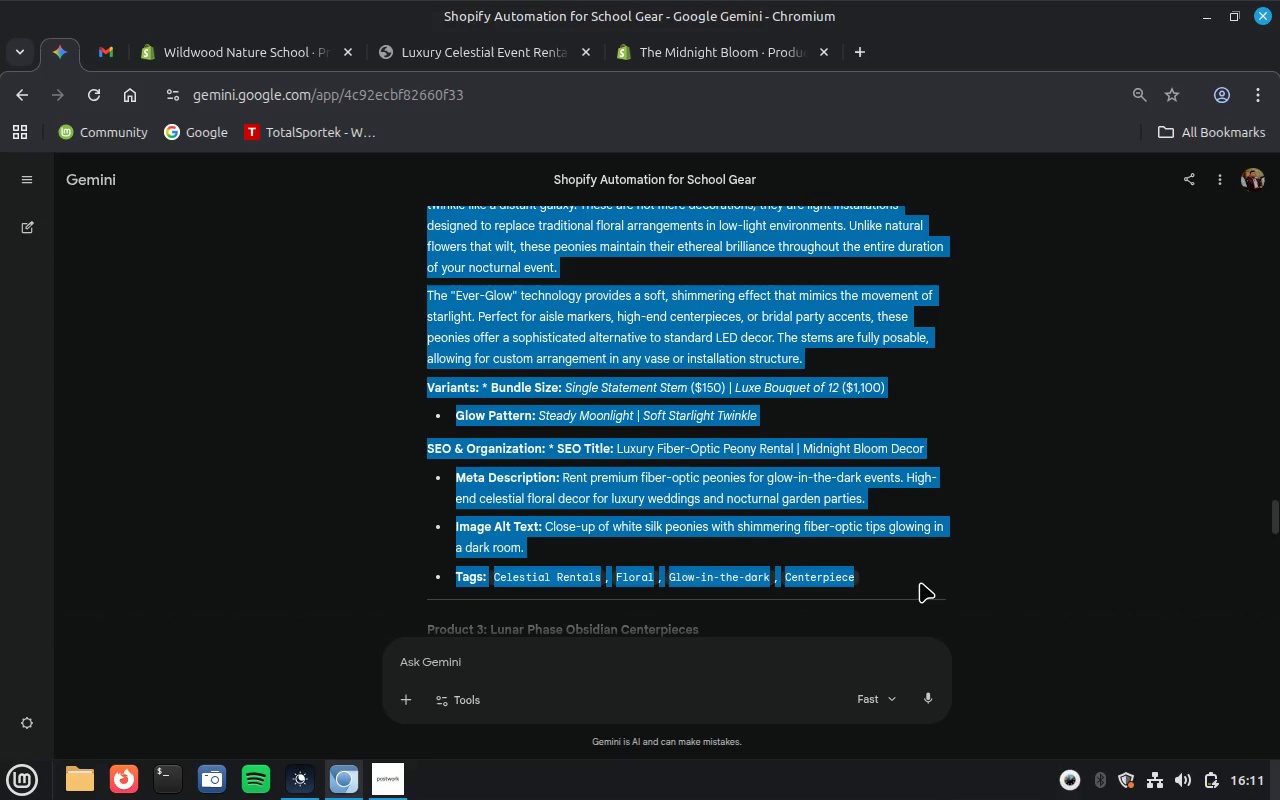 
mouse_move([269, 45])
 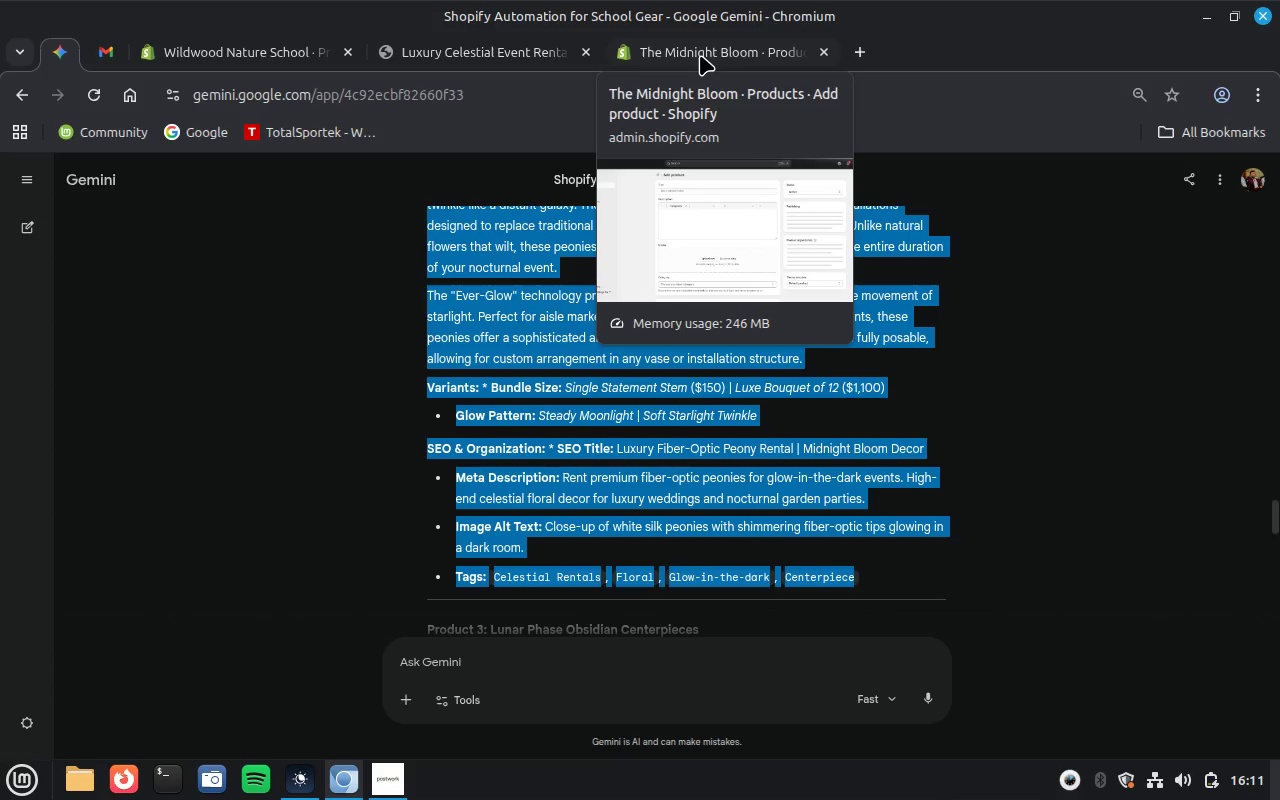 
left_click([700, 55])
 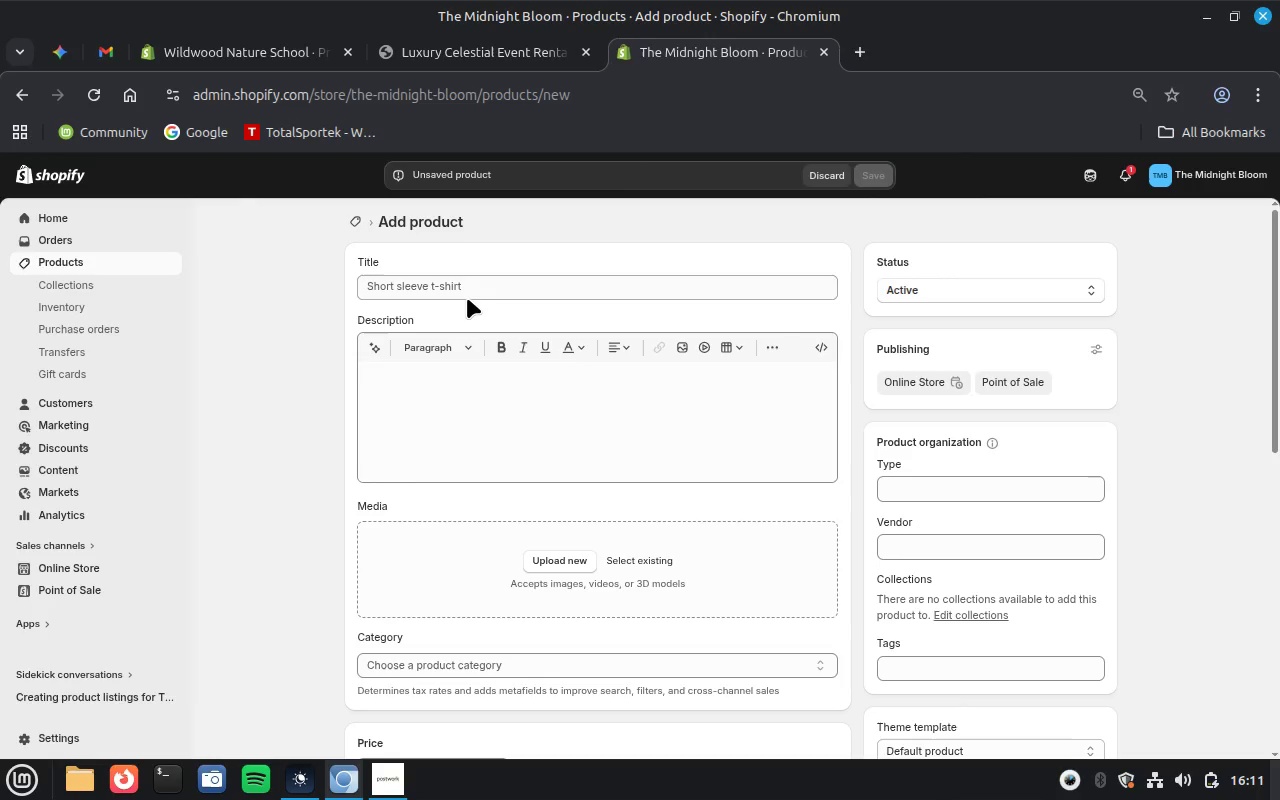 
left_click([493, 417])
 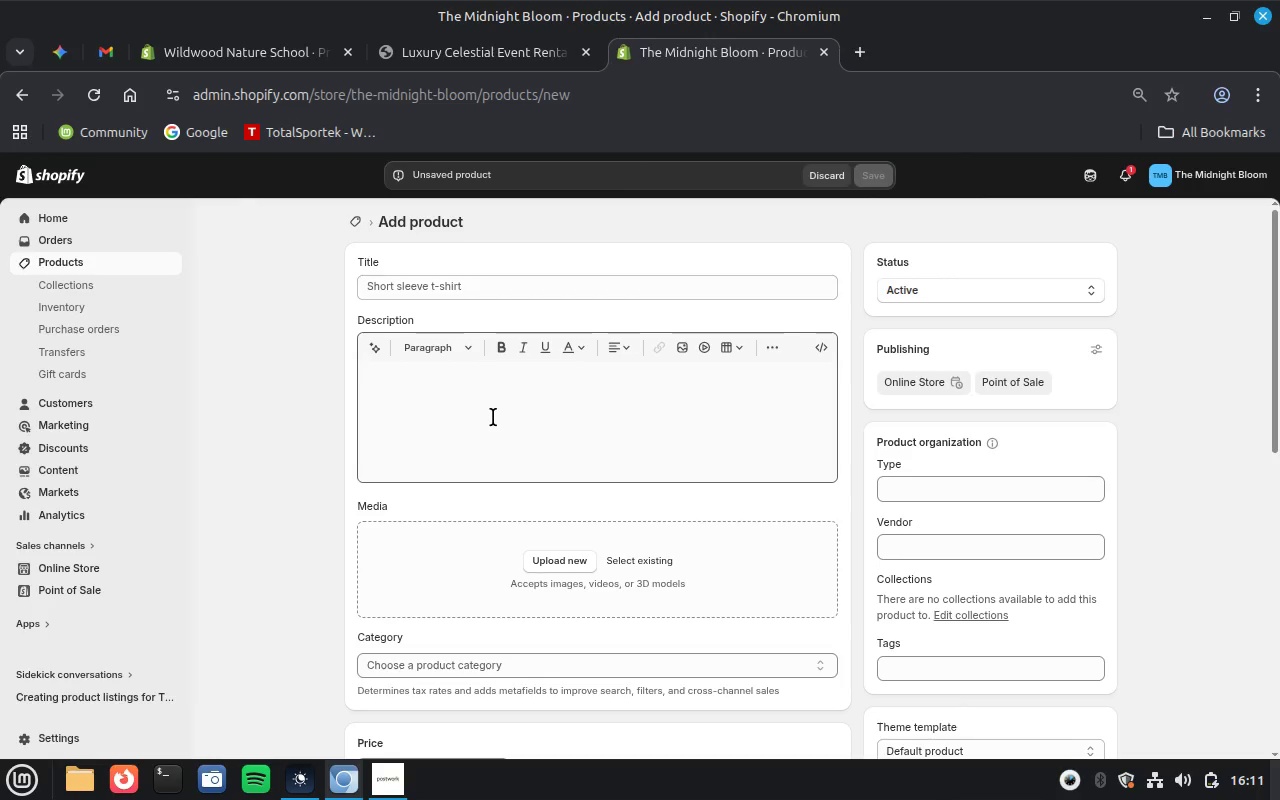 
key(Control+V)
 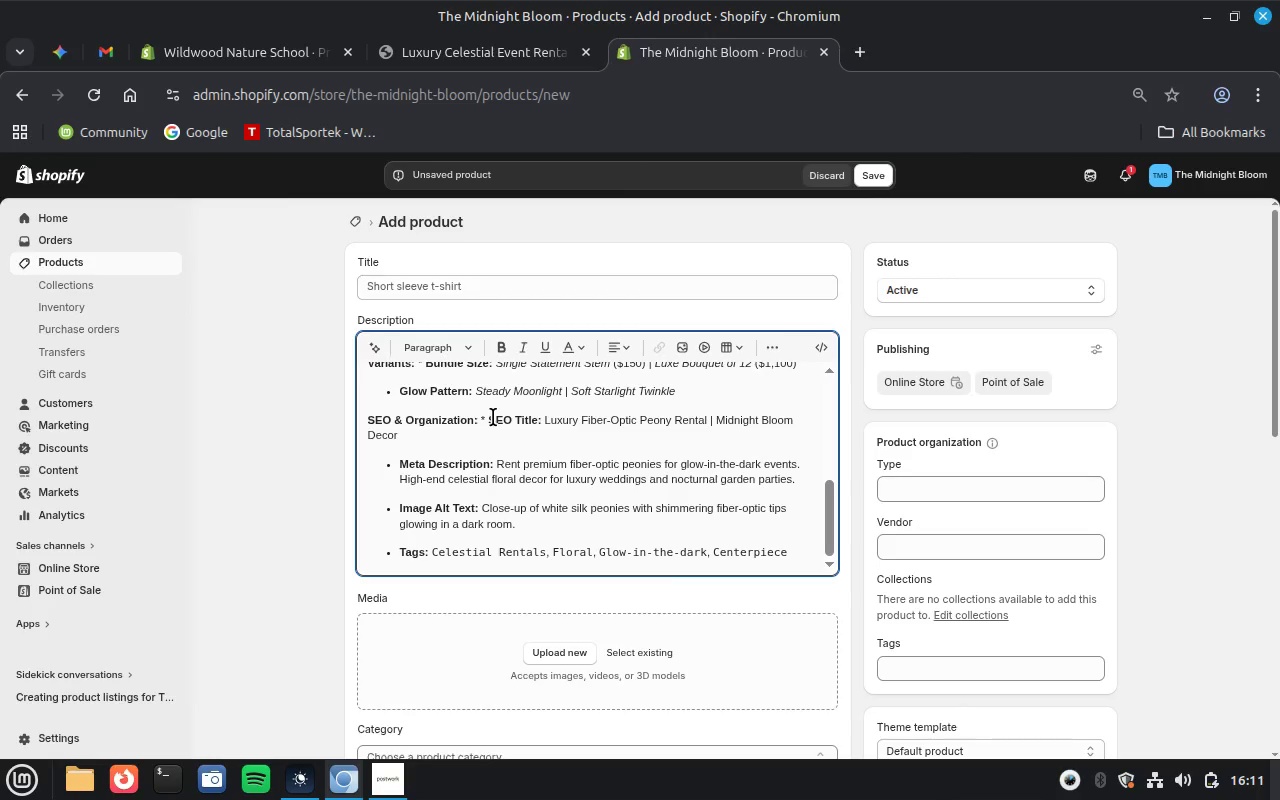 
scroll: coordinate [599, 429], scroll_direction: up, amount: 7.0
 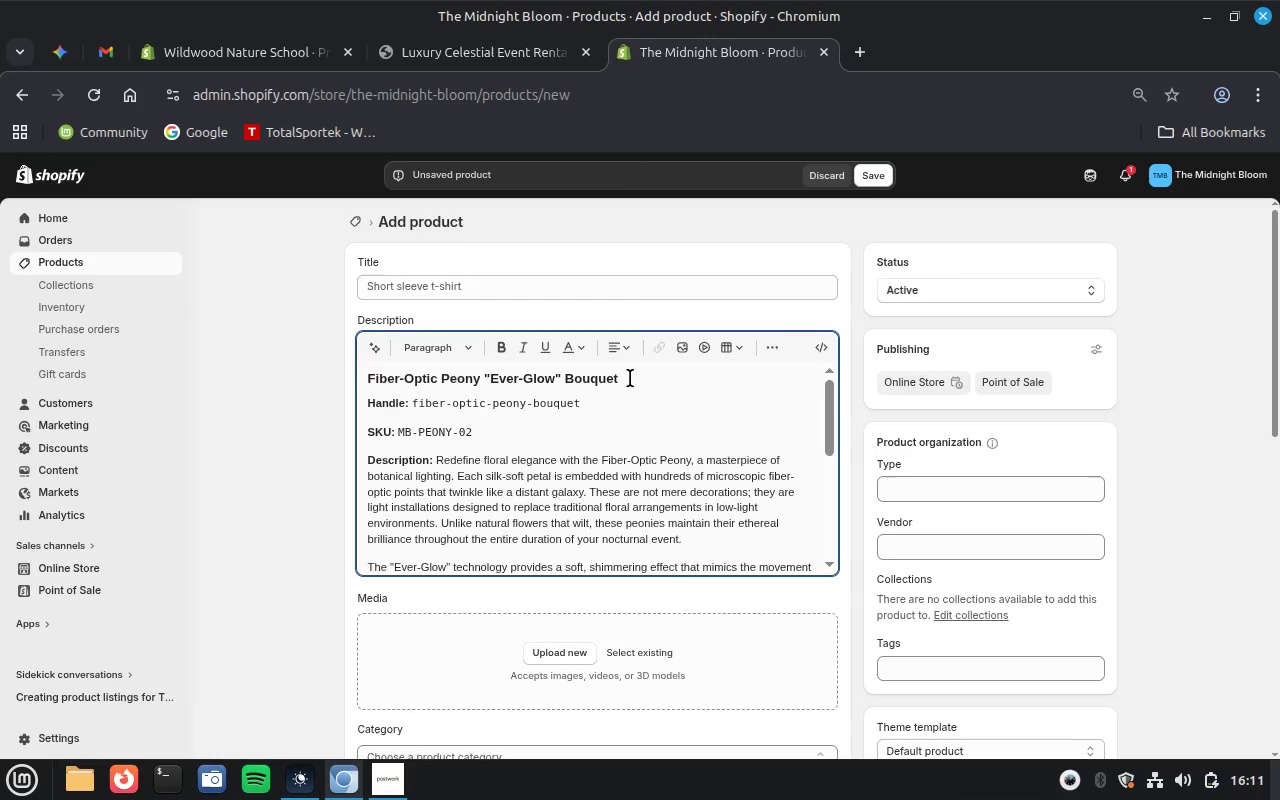 
double_click([630, 378])
 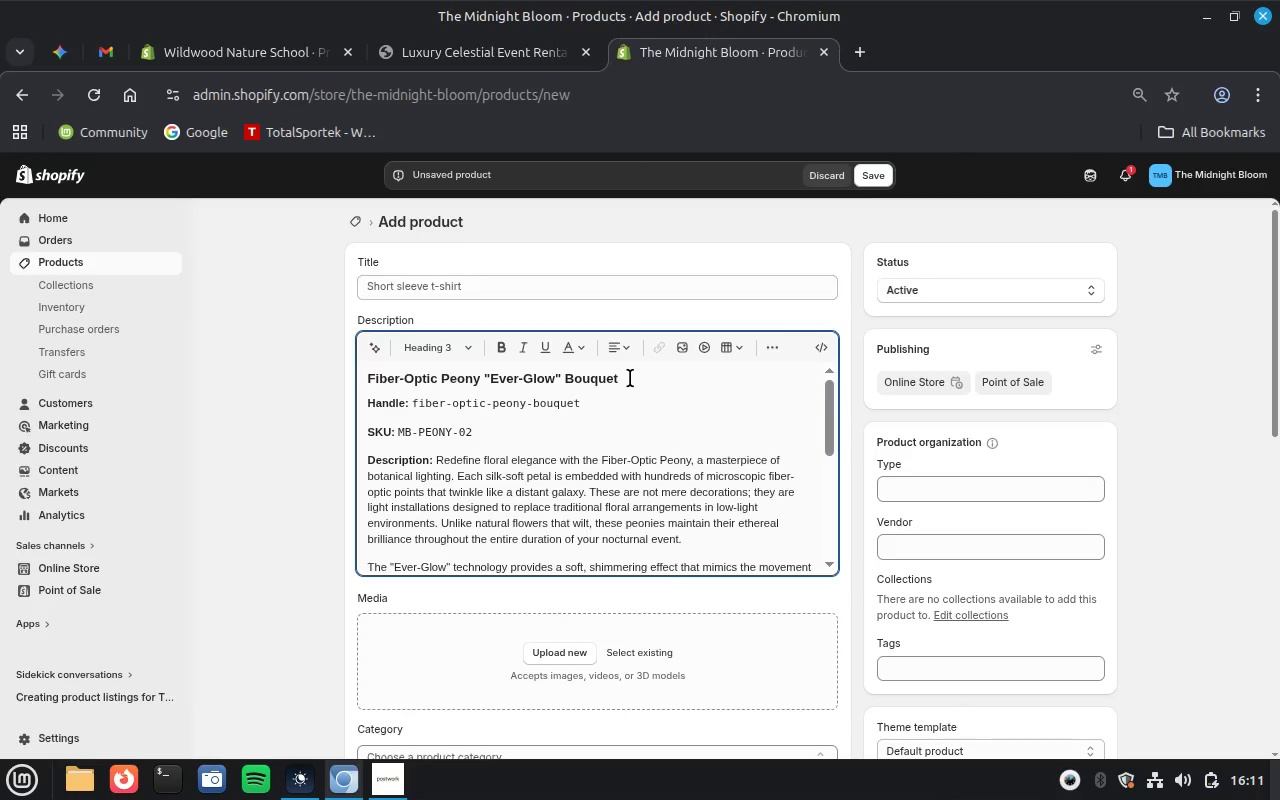 
triple_click([630, 378])
 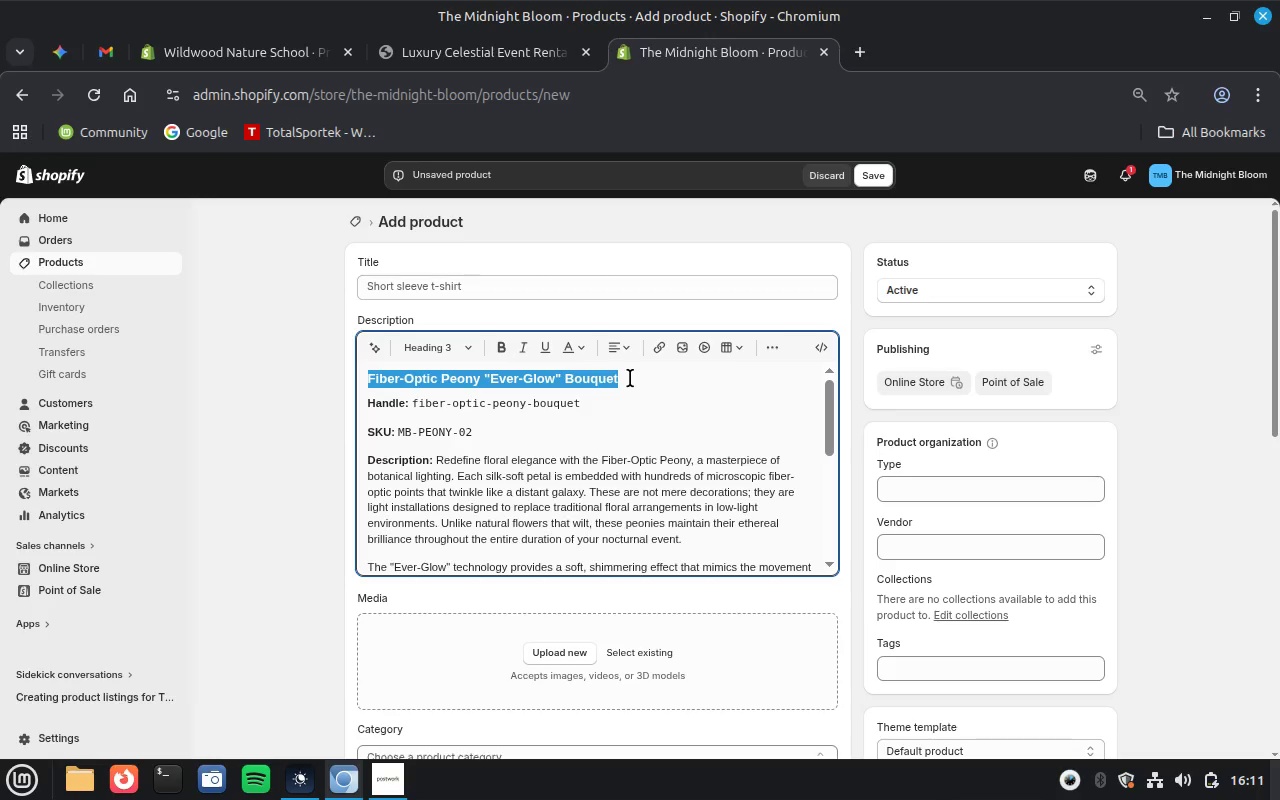 
key(Control+X)
 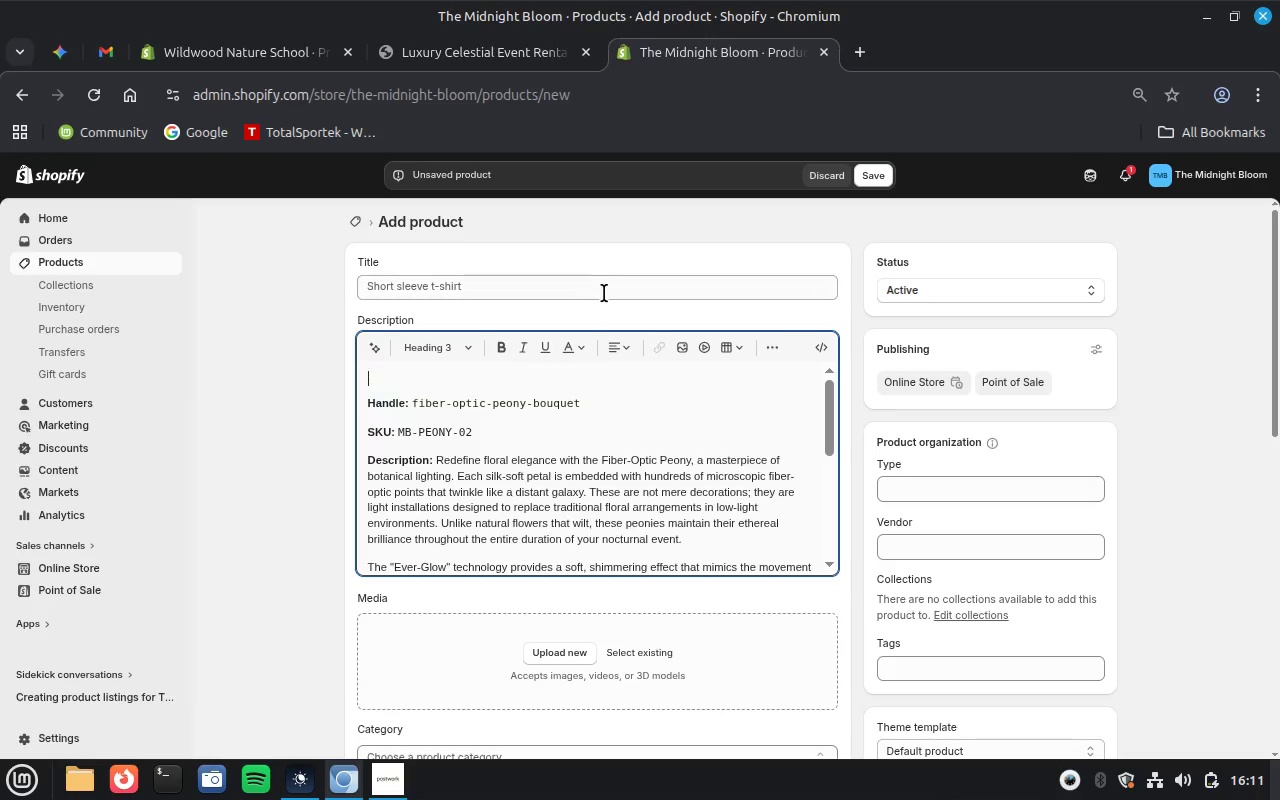 
left_click([604, 293])
 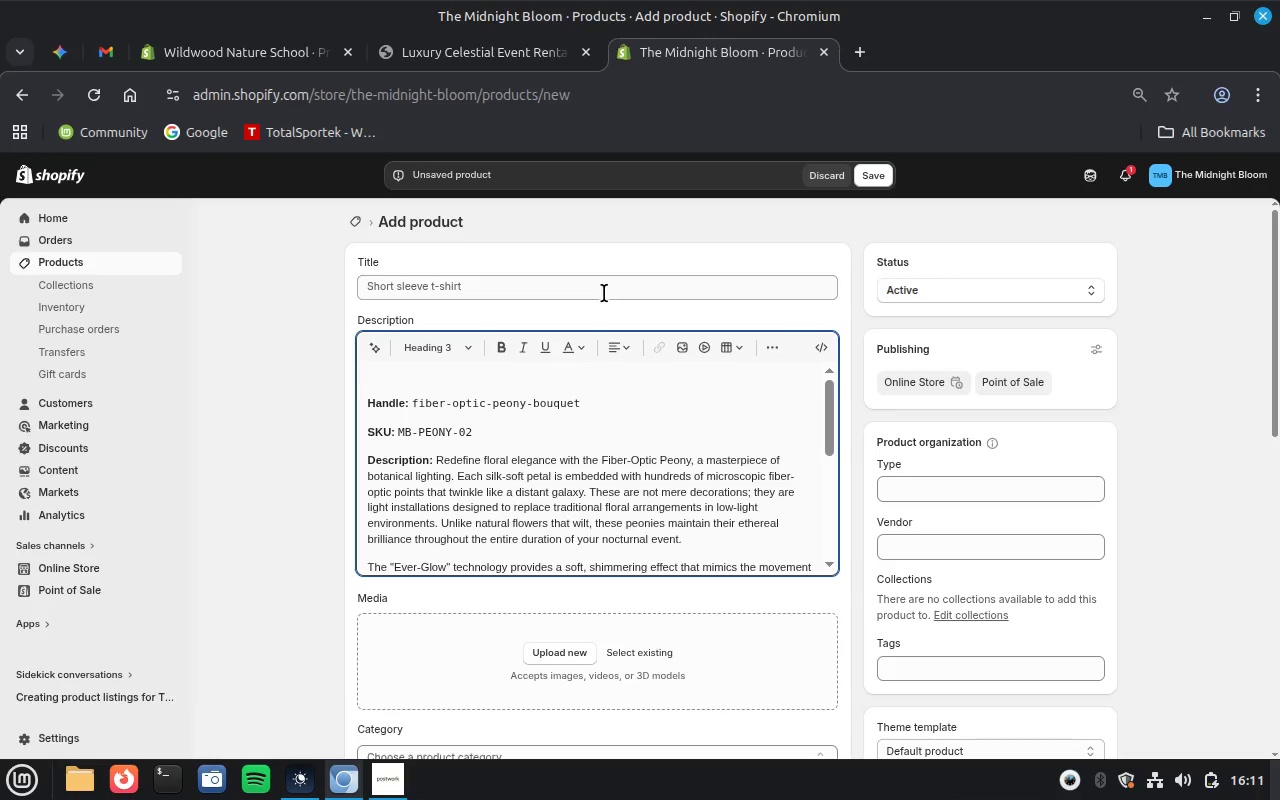 
key(Control+V)
 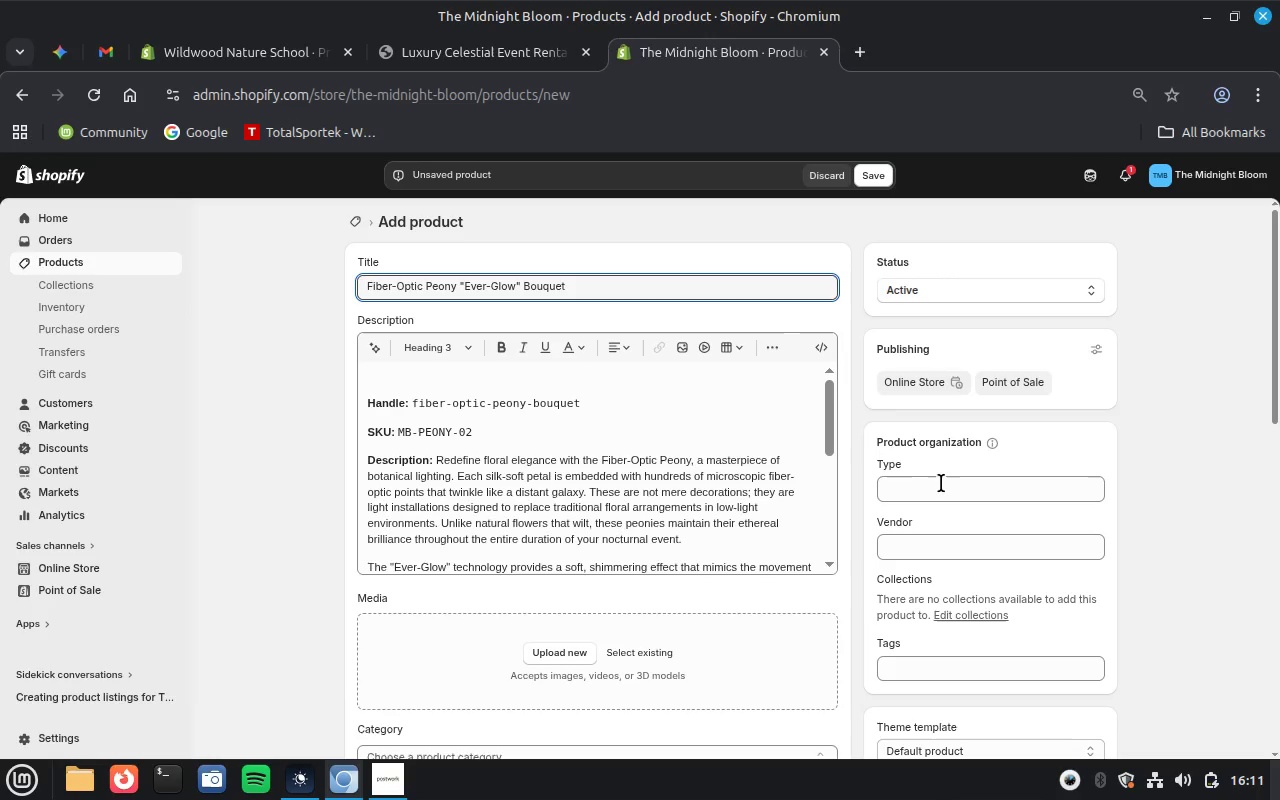 
left_click([943, 487])
 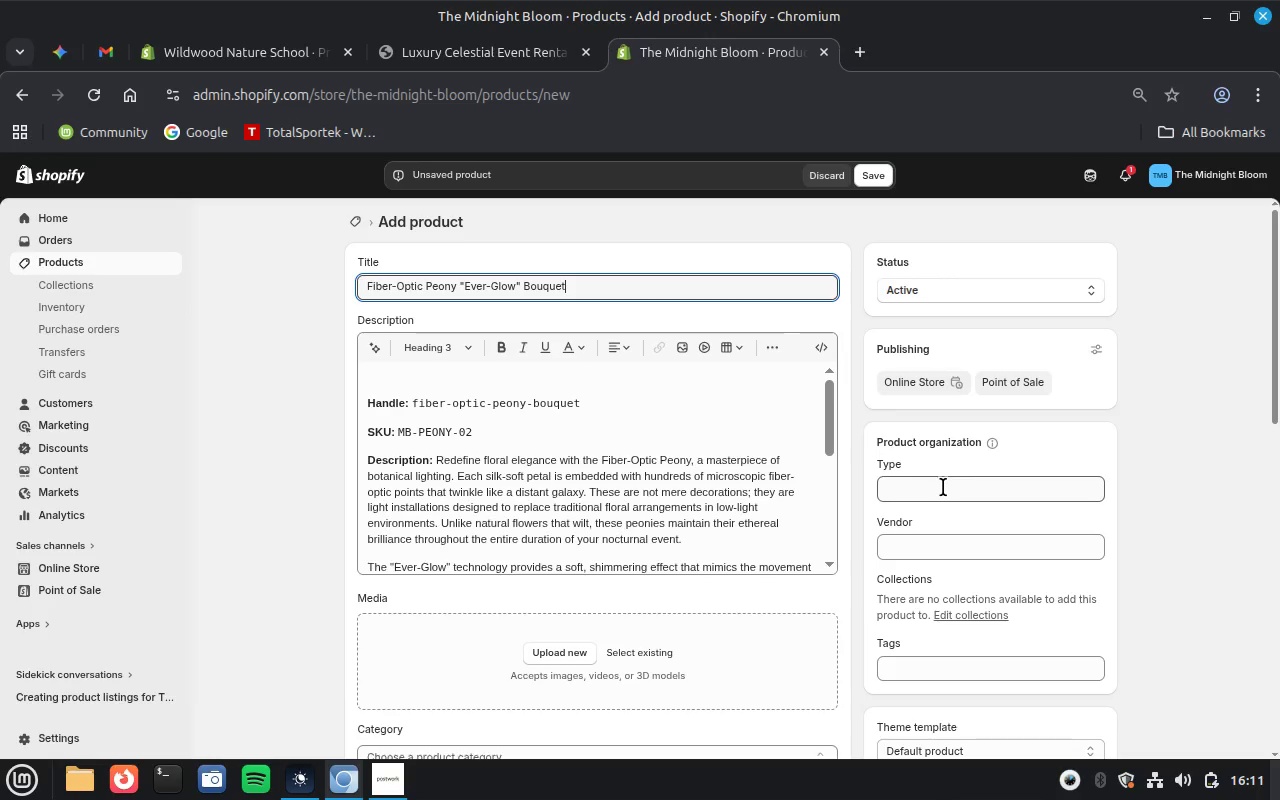 
key(Control+V)
 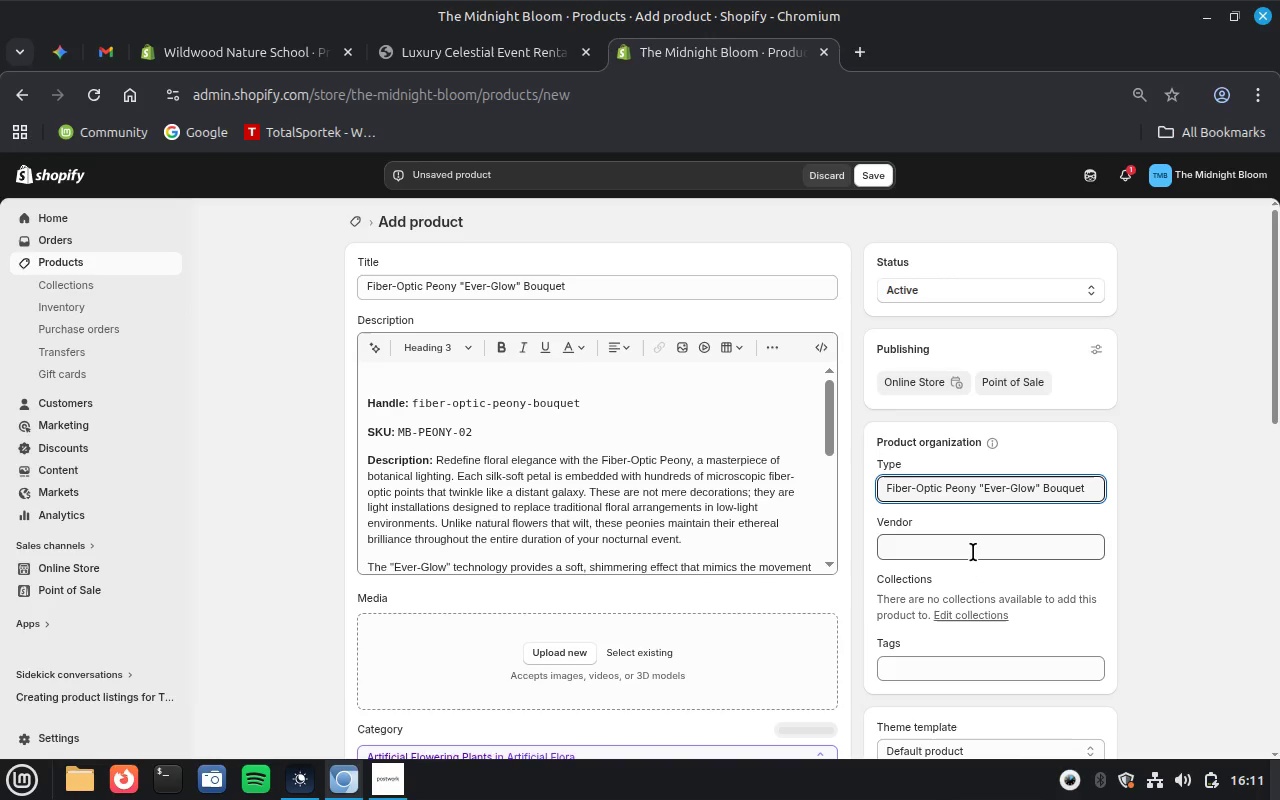 
left_click([973, 552])
 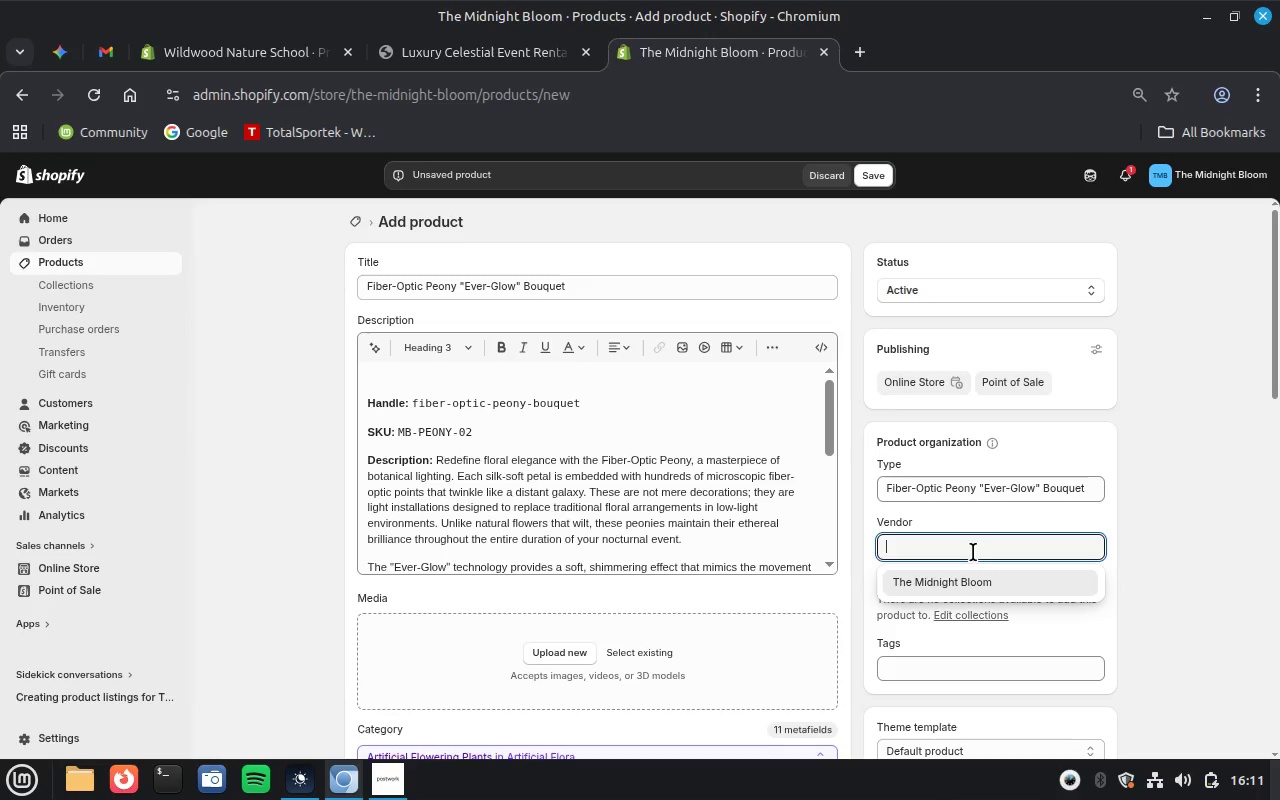 
left_click([952, 580])
 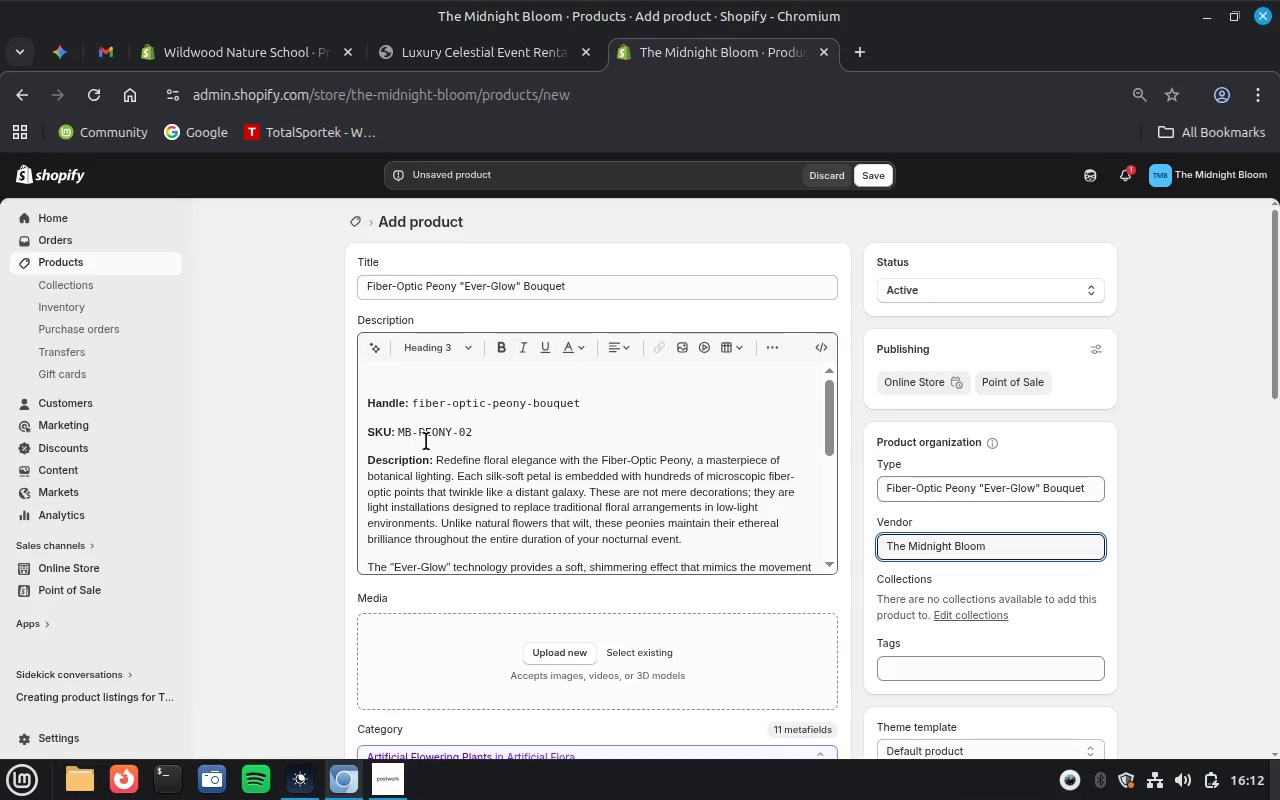 
wait(5.02)
 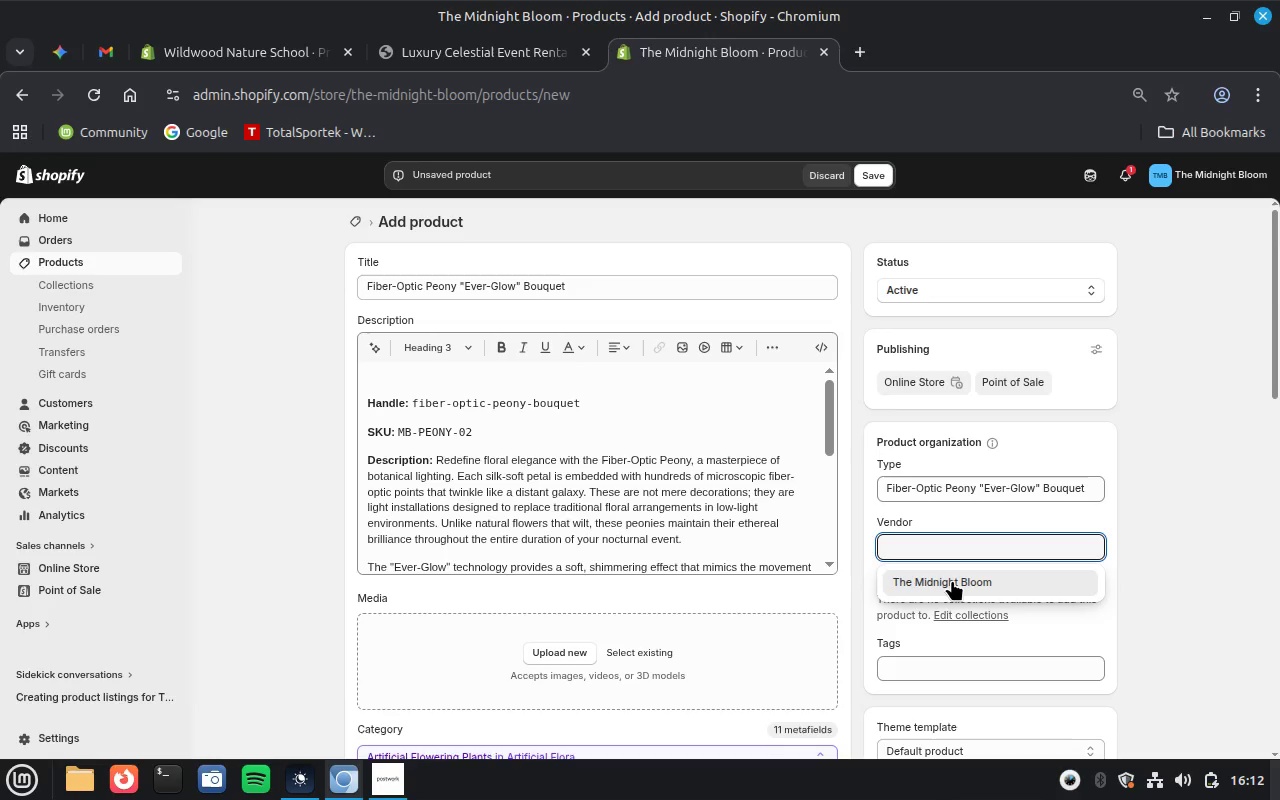 
left_click_drag(start_coordinate=[411, 404], to_coordinate=[605, 410])
 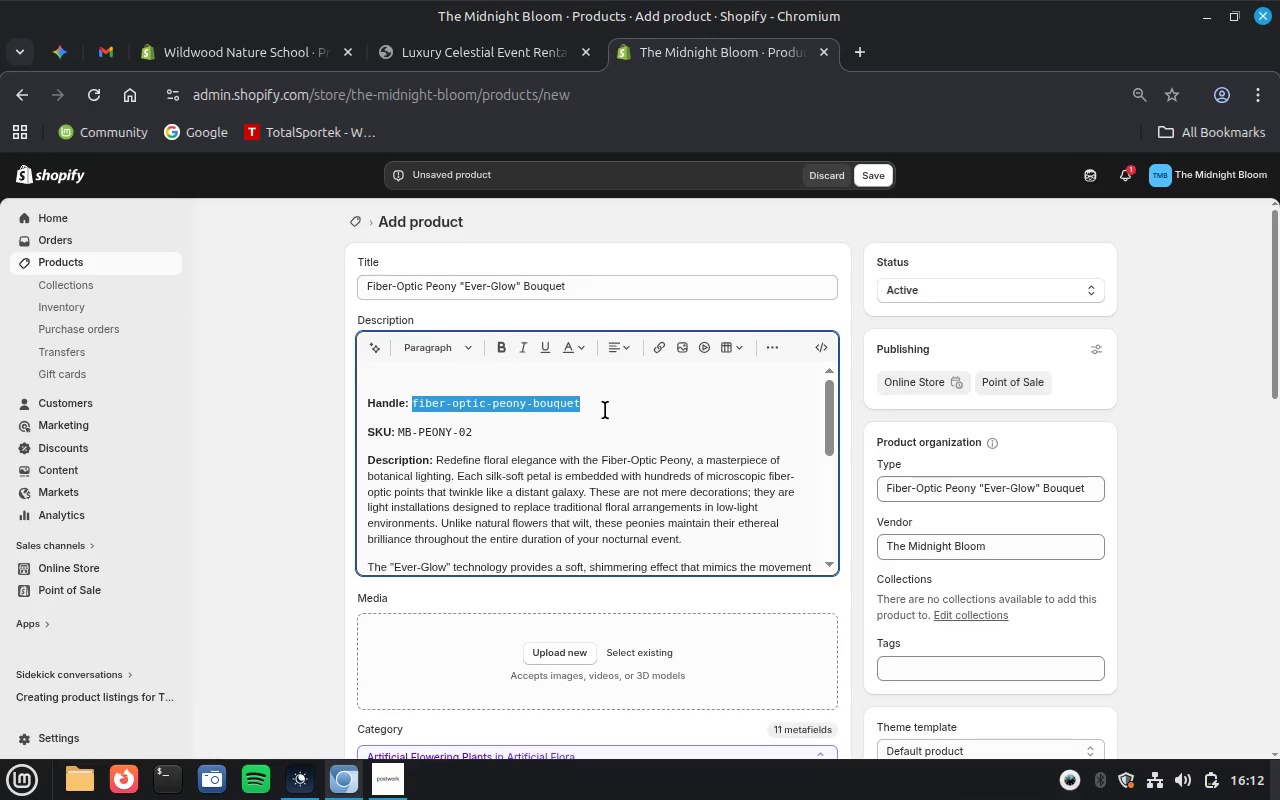 
hold_key(key=ControlLeft, duration=2.27)
 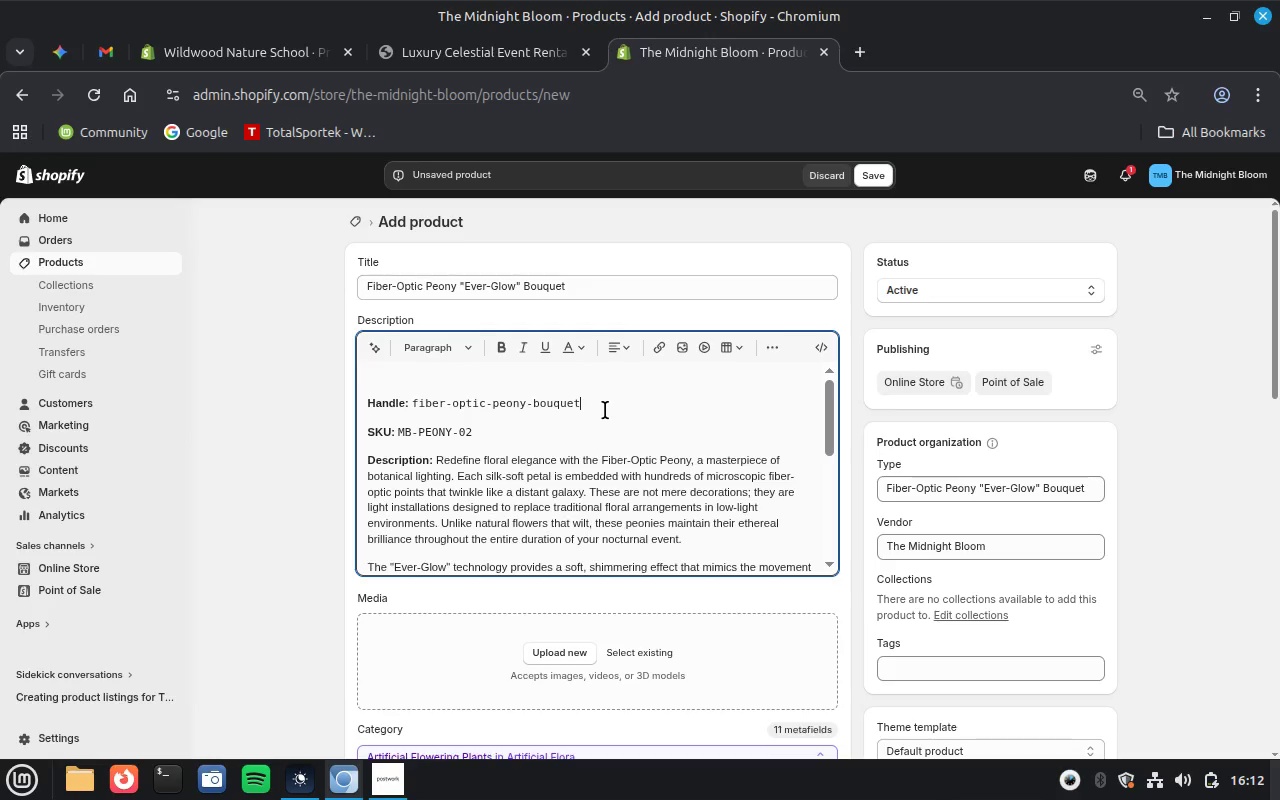 
key(Control+X)
 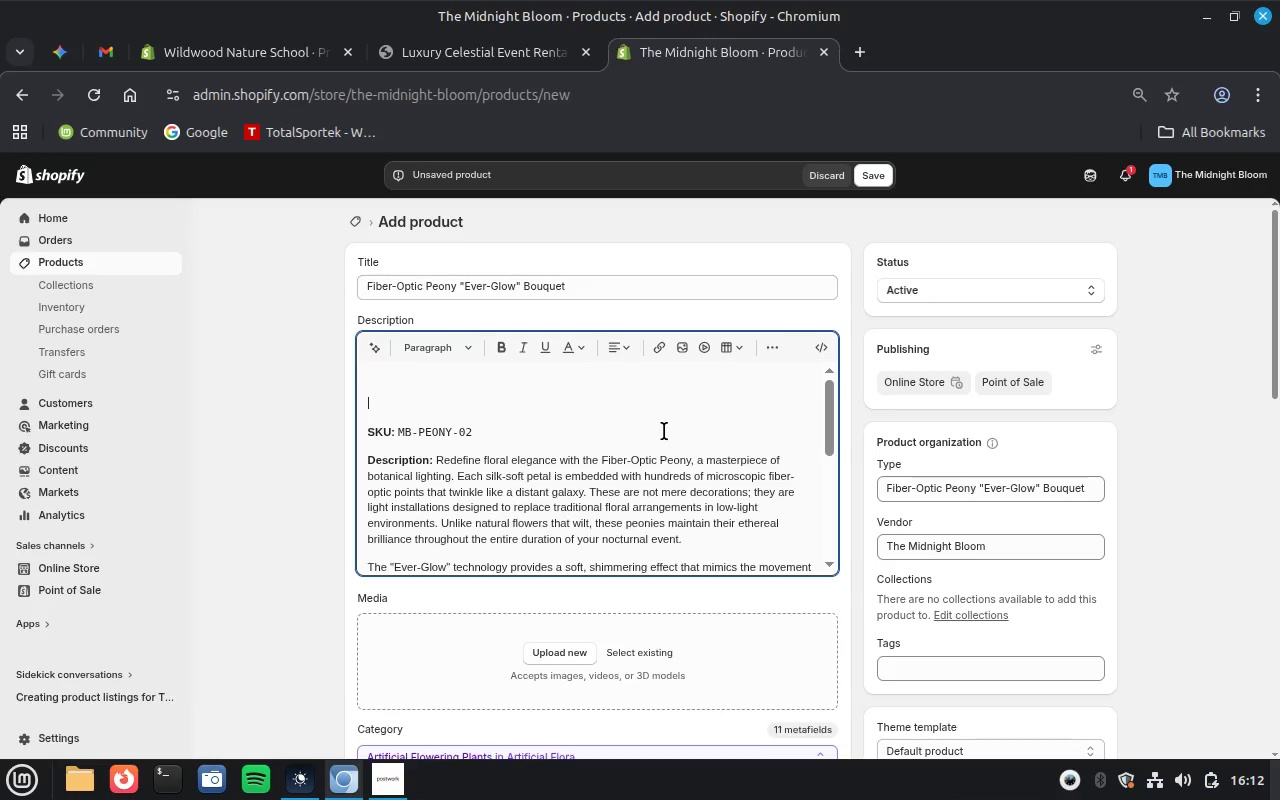 
scroll: coordinate [664, 431], scroll_direction: down, amount: 11.0
 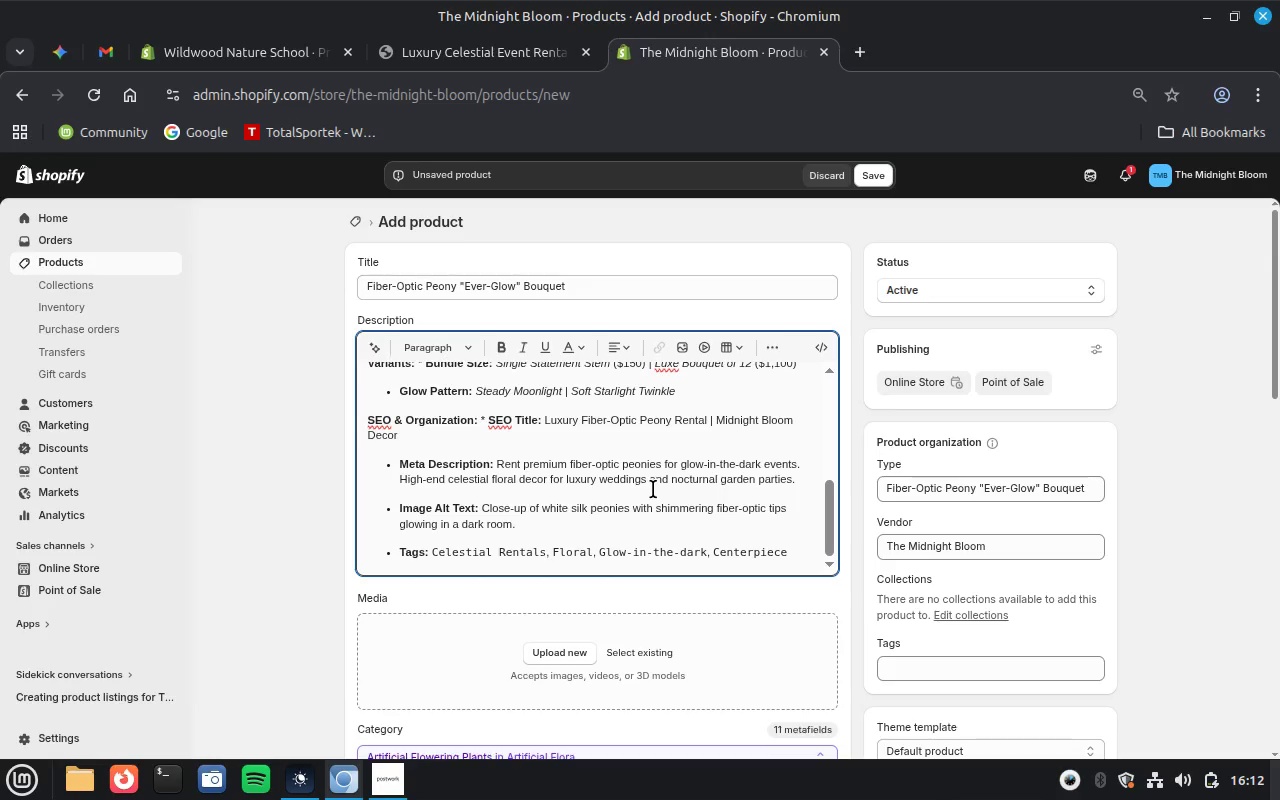 
wait(7.22)
 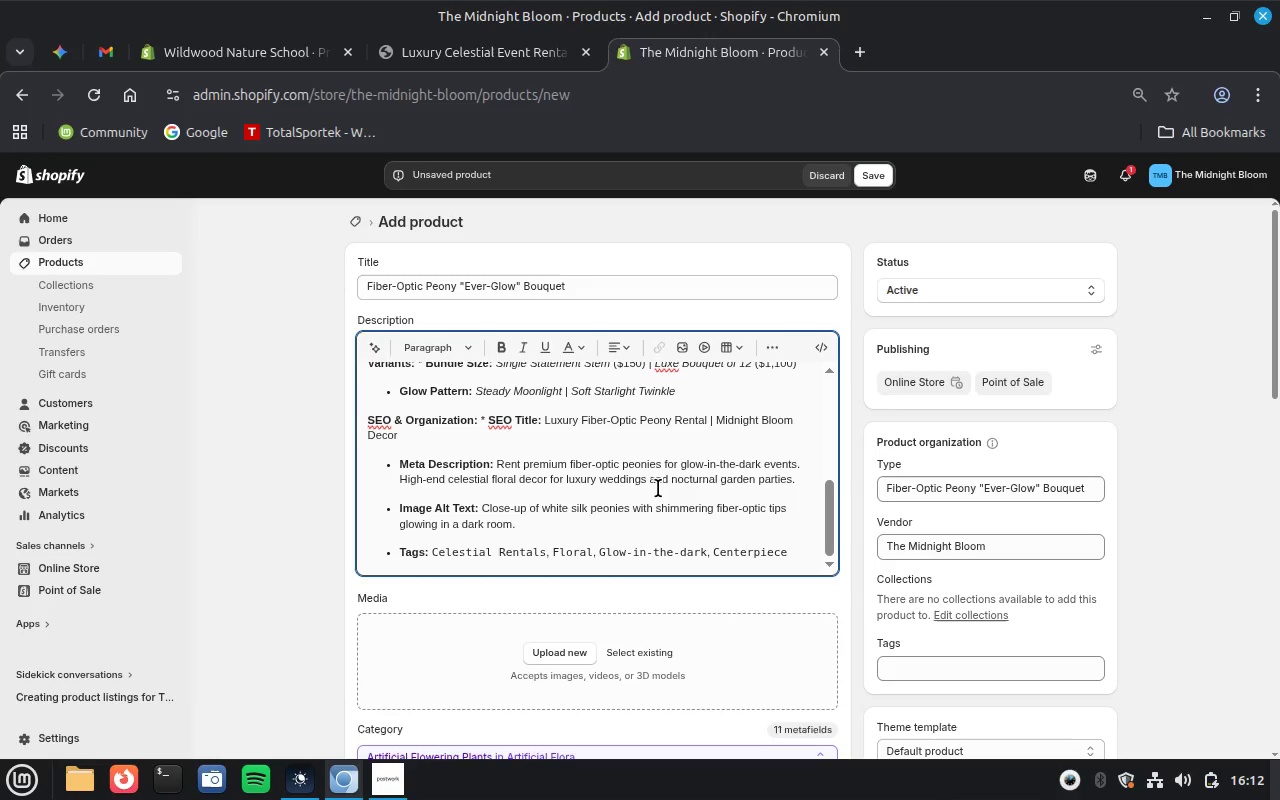 
left_click([653, 489])
 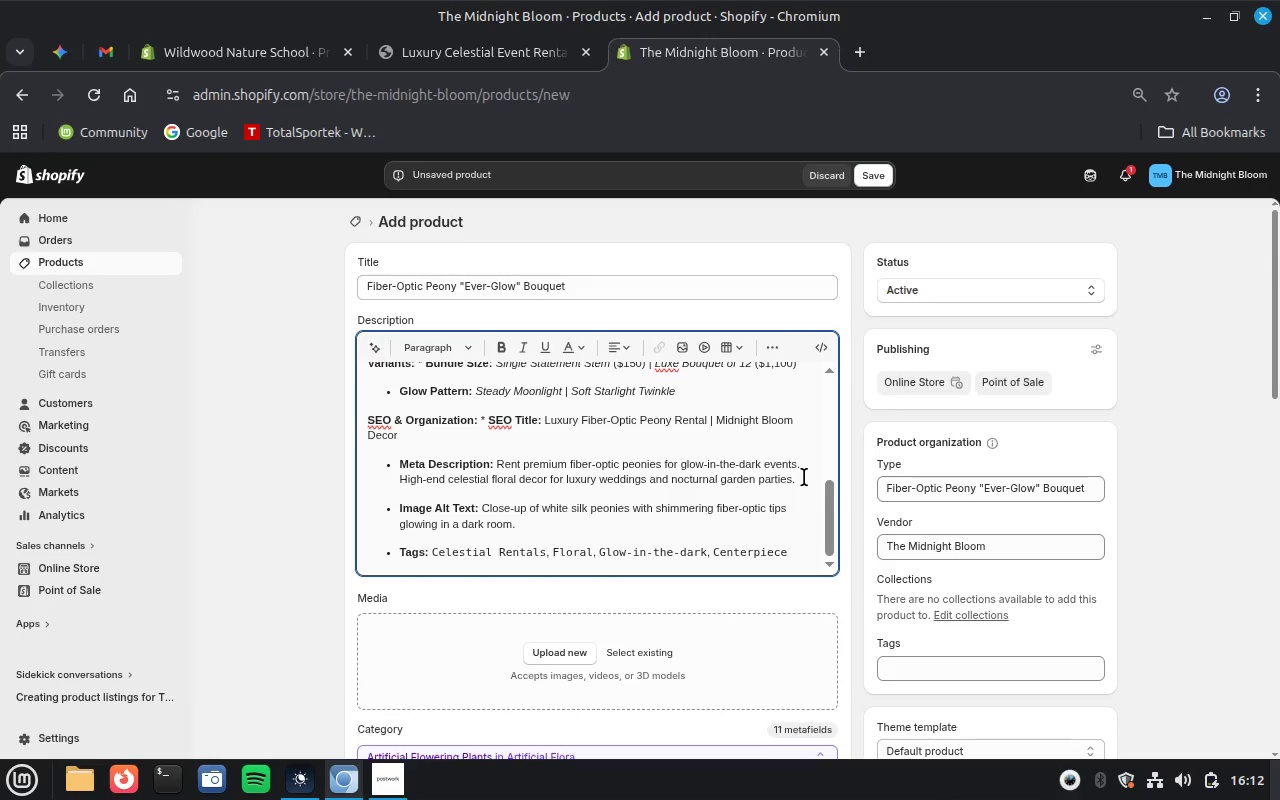 
left_click([801, 480])
 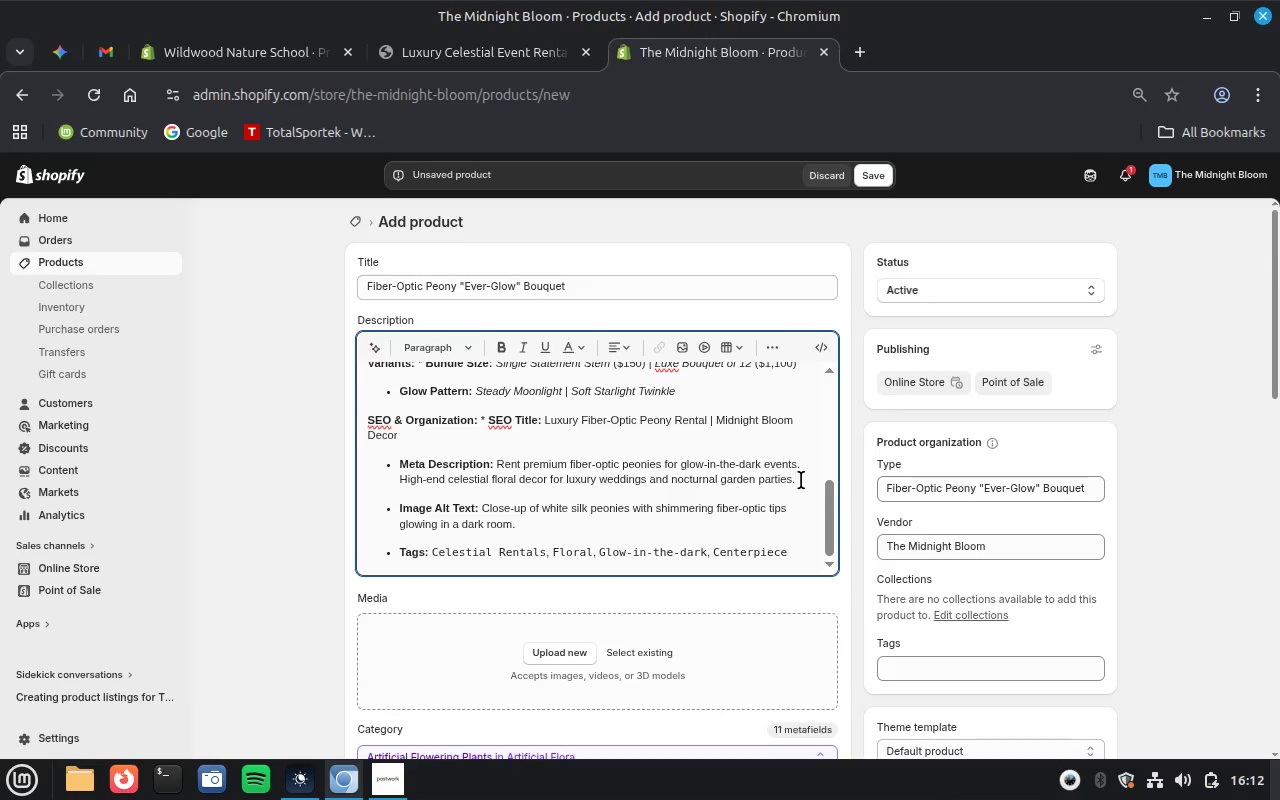 
key(Enter)
 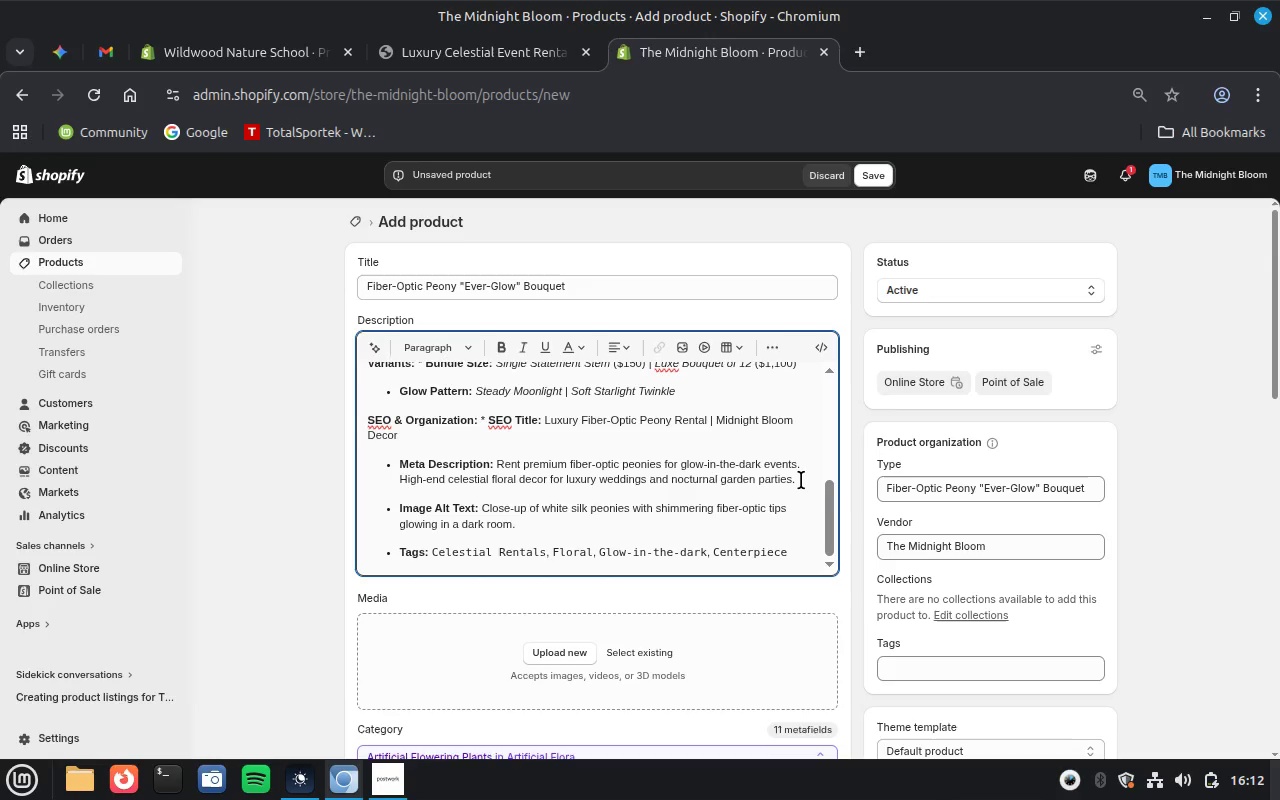 
key(Control+V)
 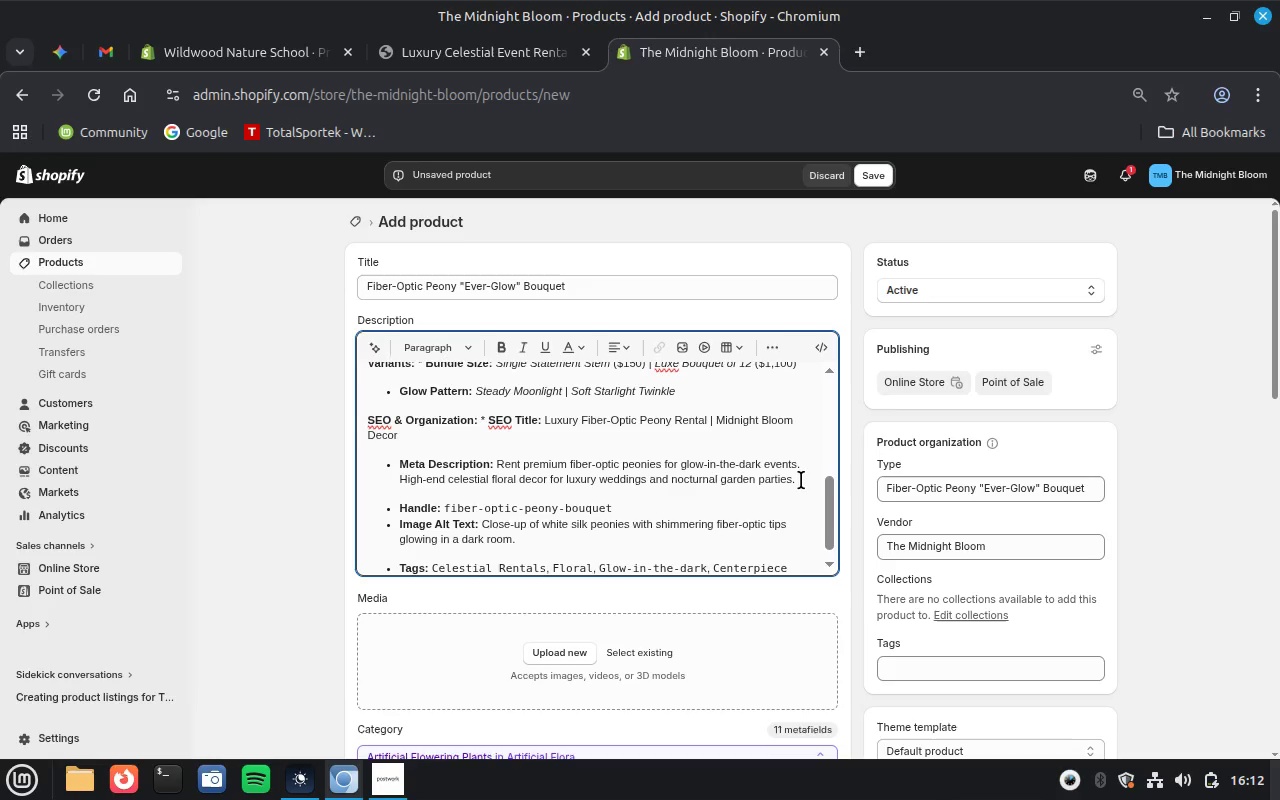 
scroll: coordinate [663, 512], scroll_direction: up, amount: 10.0
 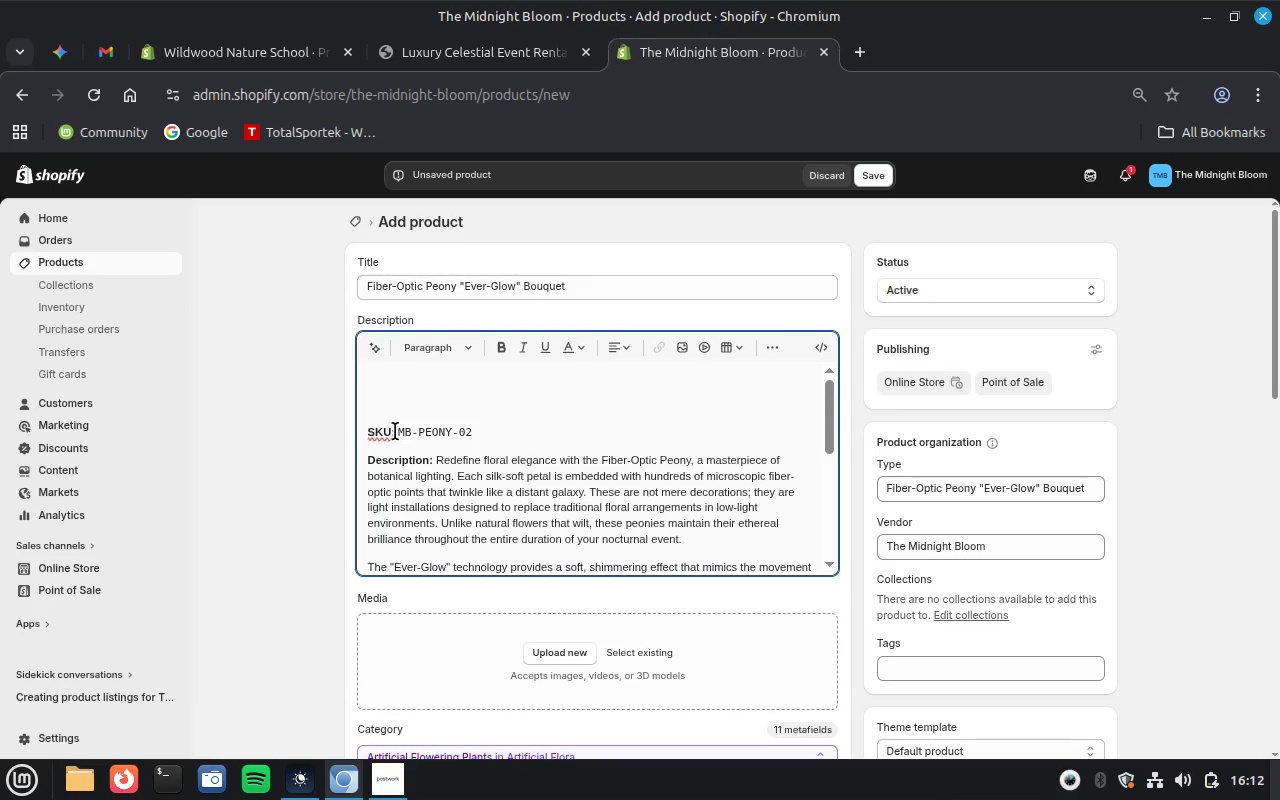 
left_click_drag(start_coordinate=[395, 431], to_coordinate=[493, 439])
 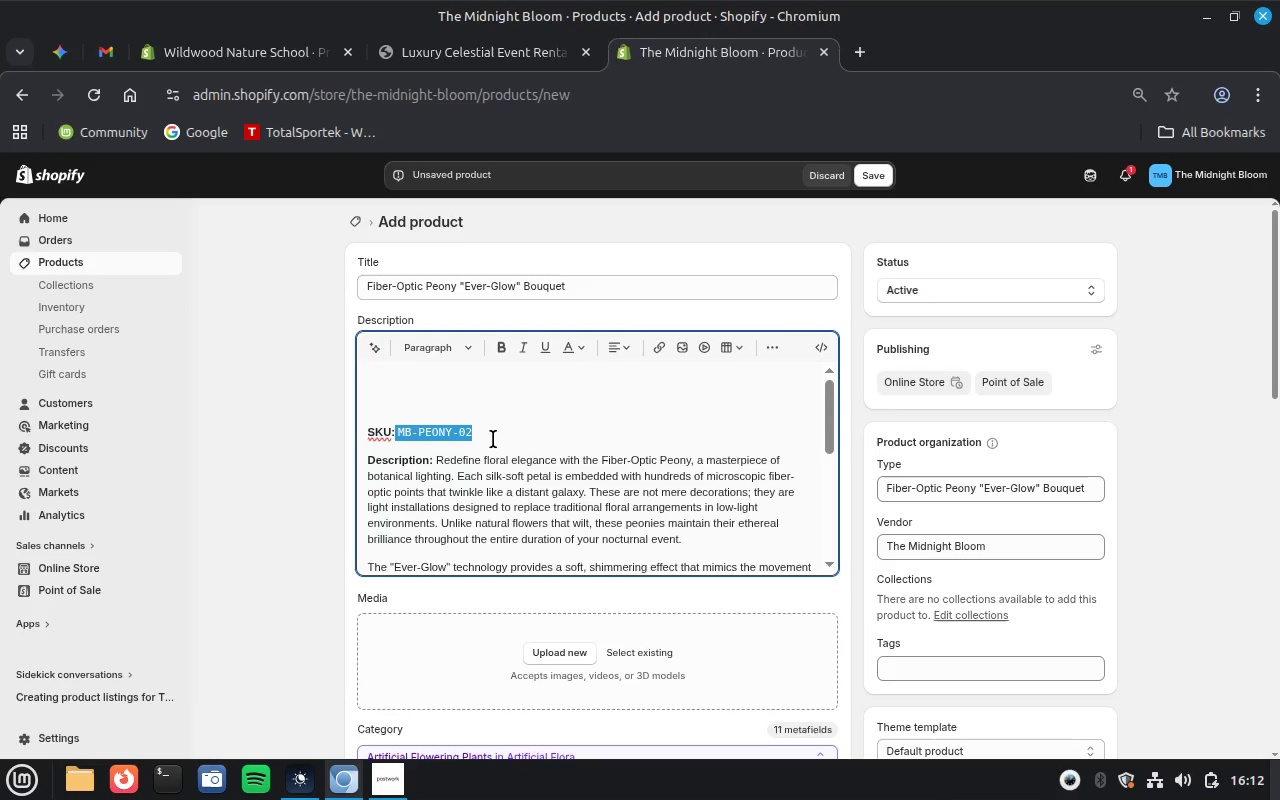 
key(Control+X)
 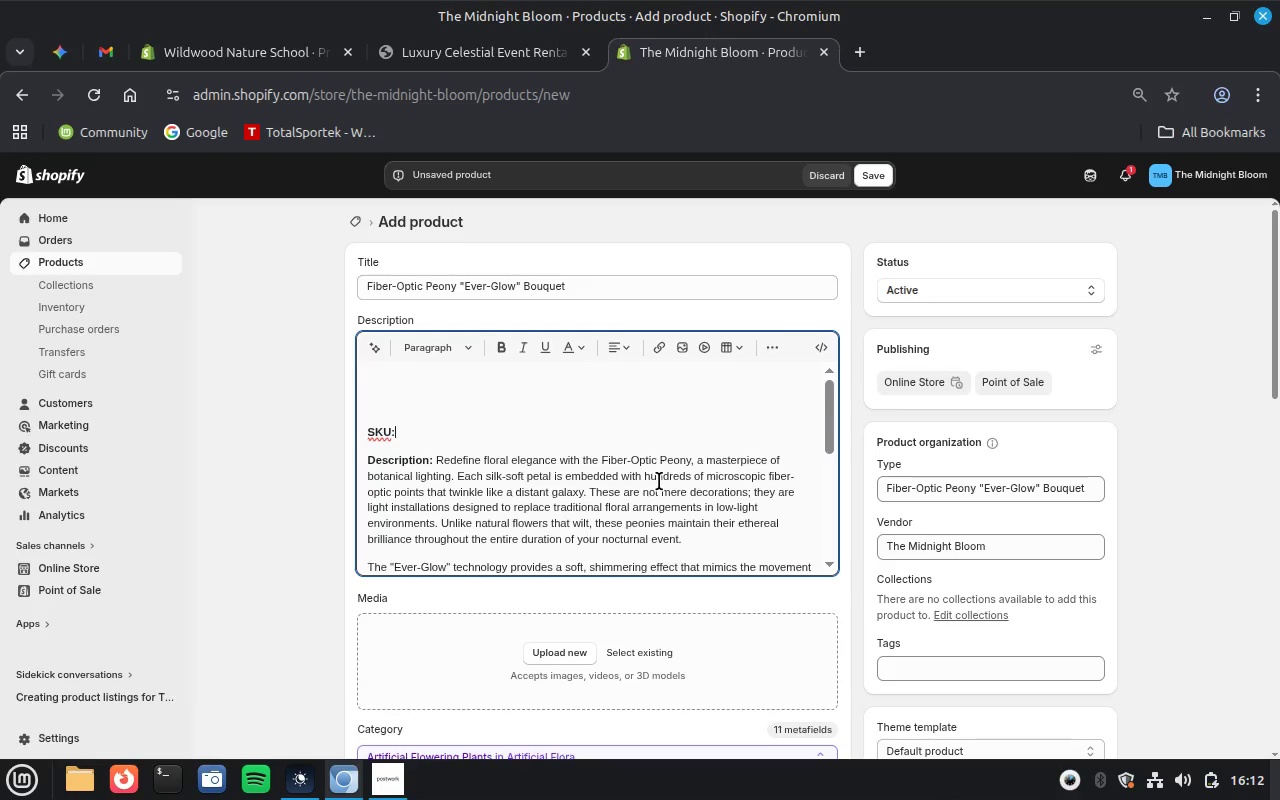 
scroll: coordinate [681, 603], scroll_direction: down, amount: 3.0
 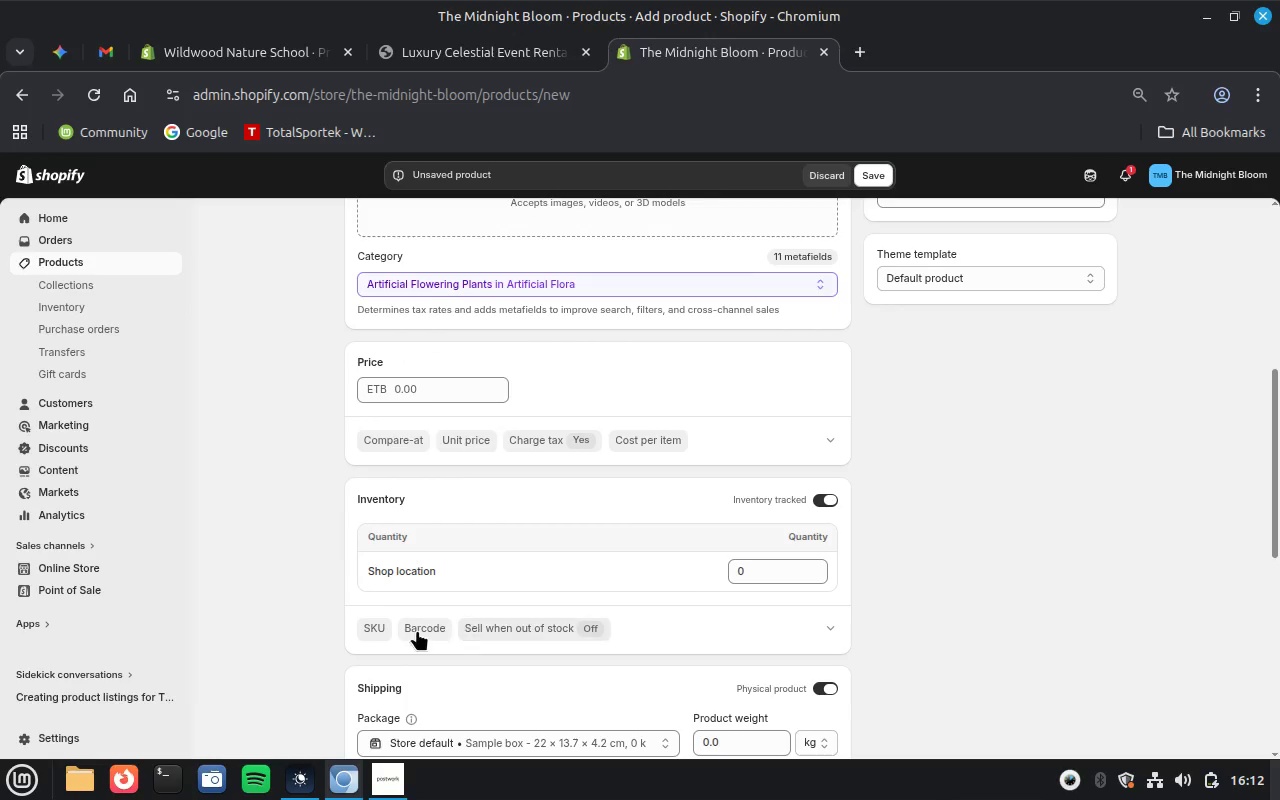 
left_click([379, 621])
 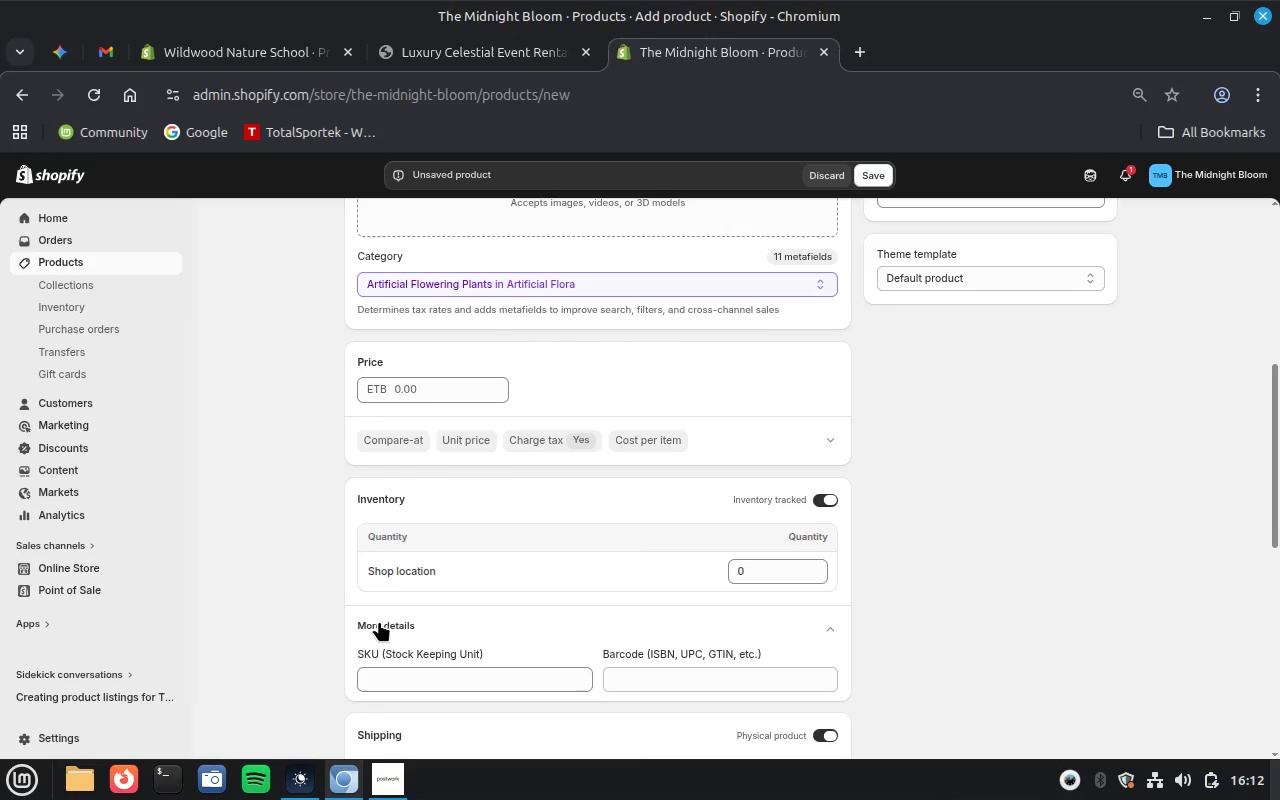 
key(Control+ControlLeft)
 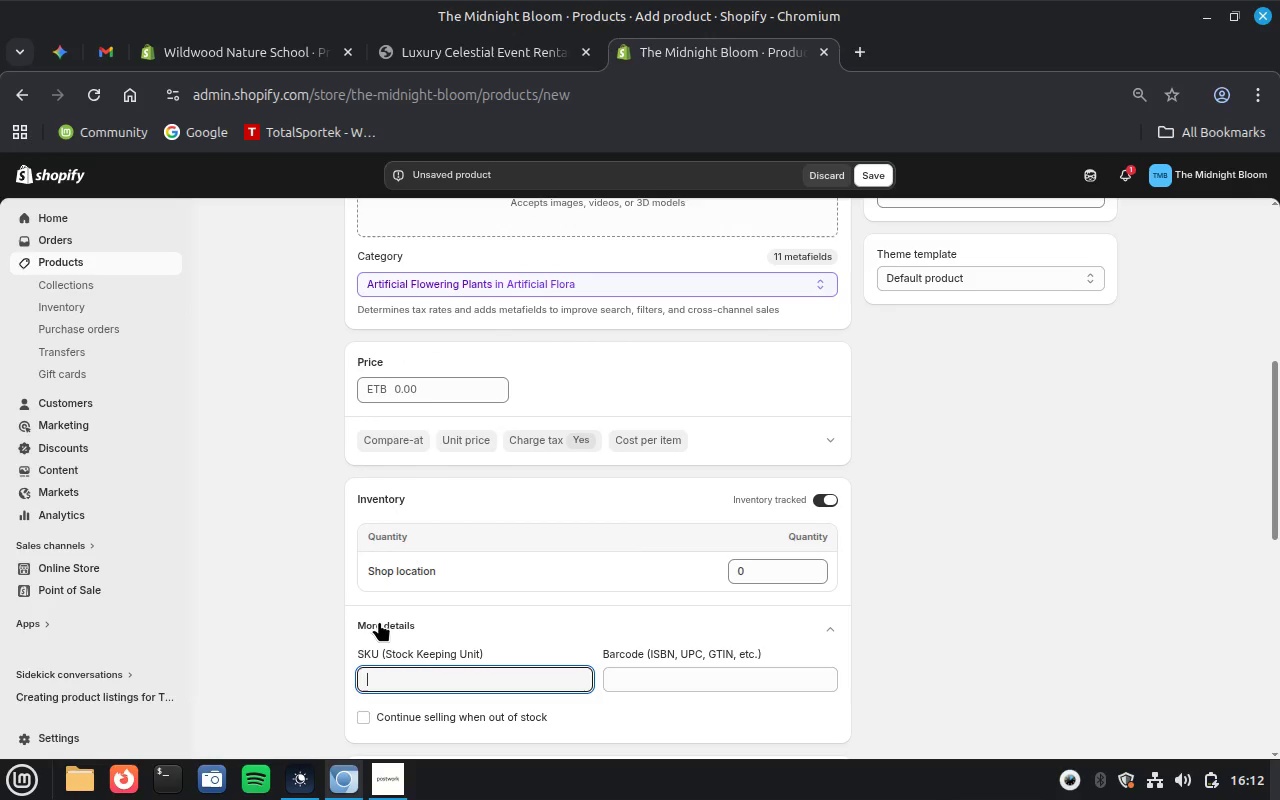 
key(Control+V)
 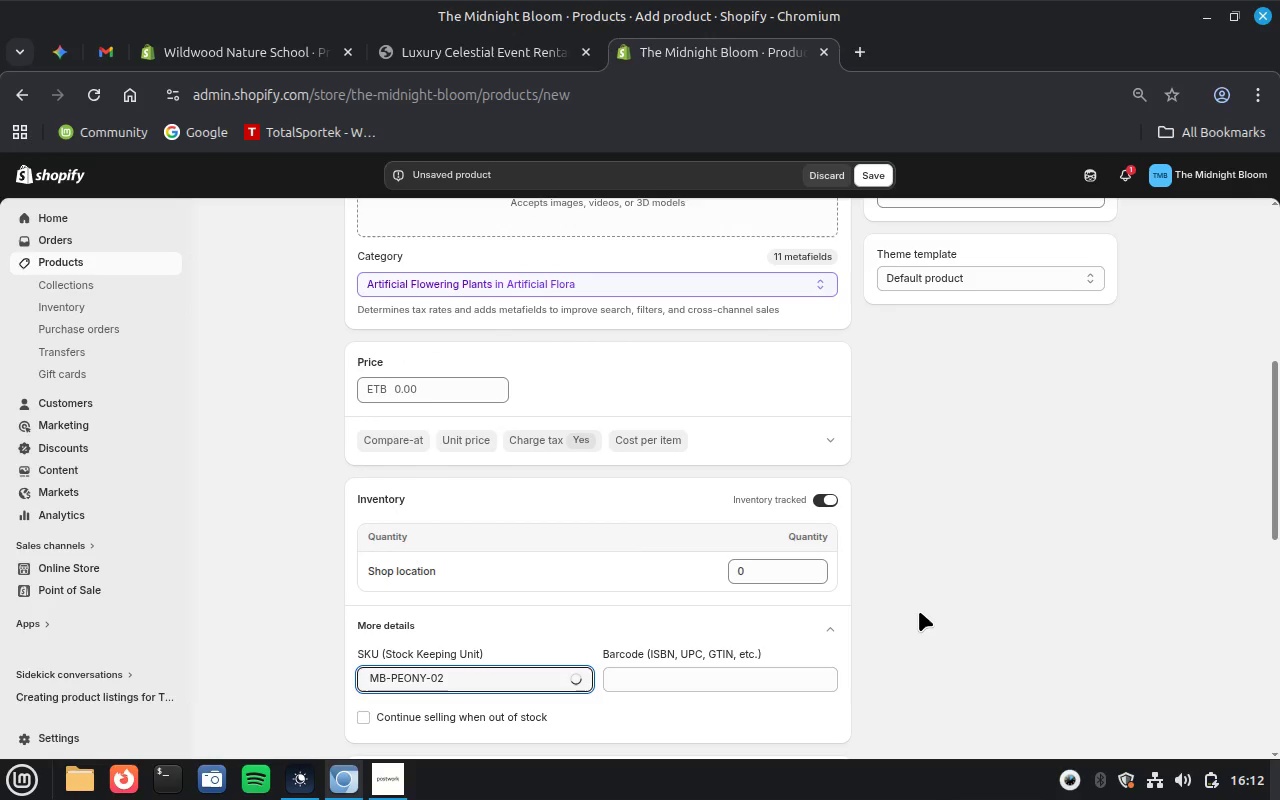 
right_click([919, 611])
 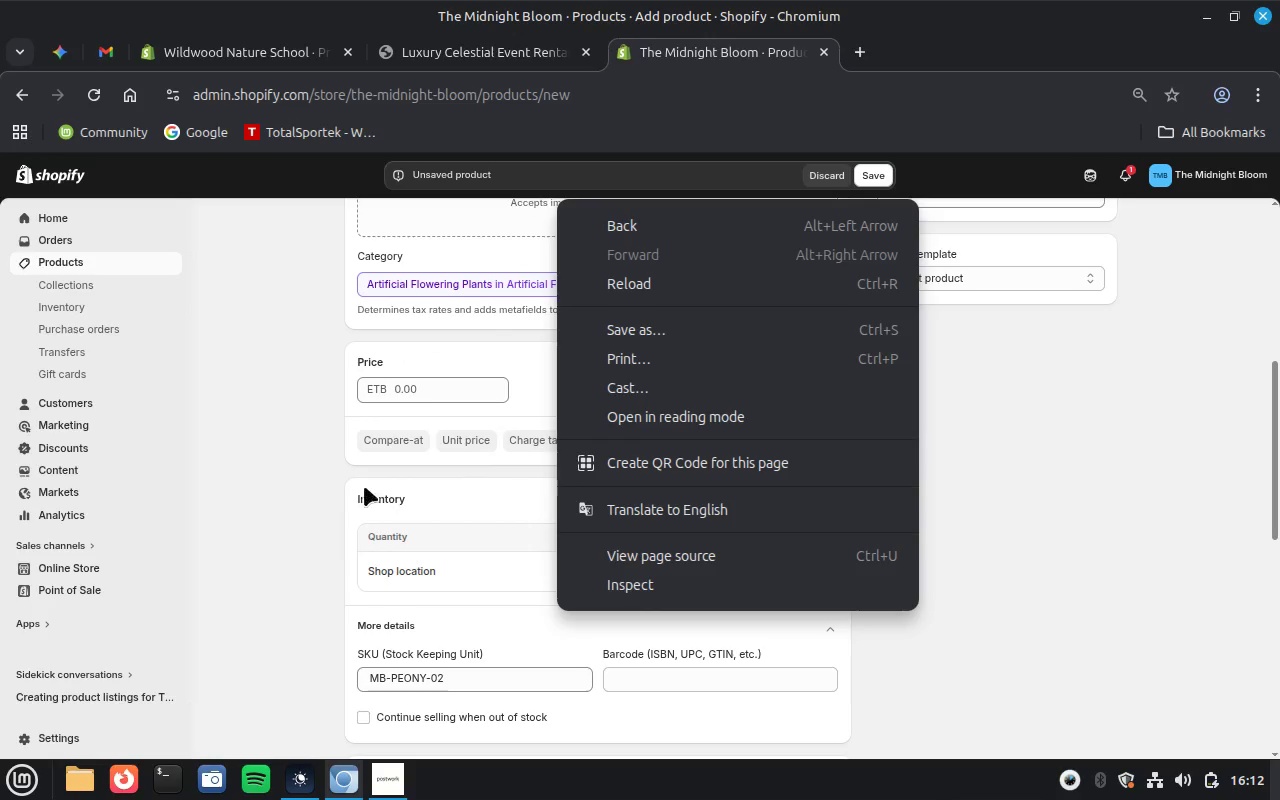 
left_click([299, 485])
 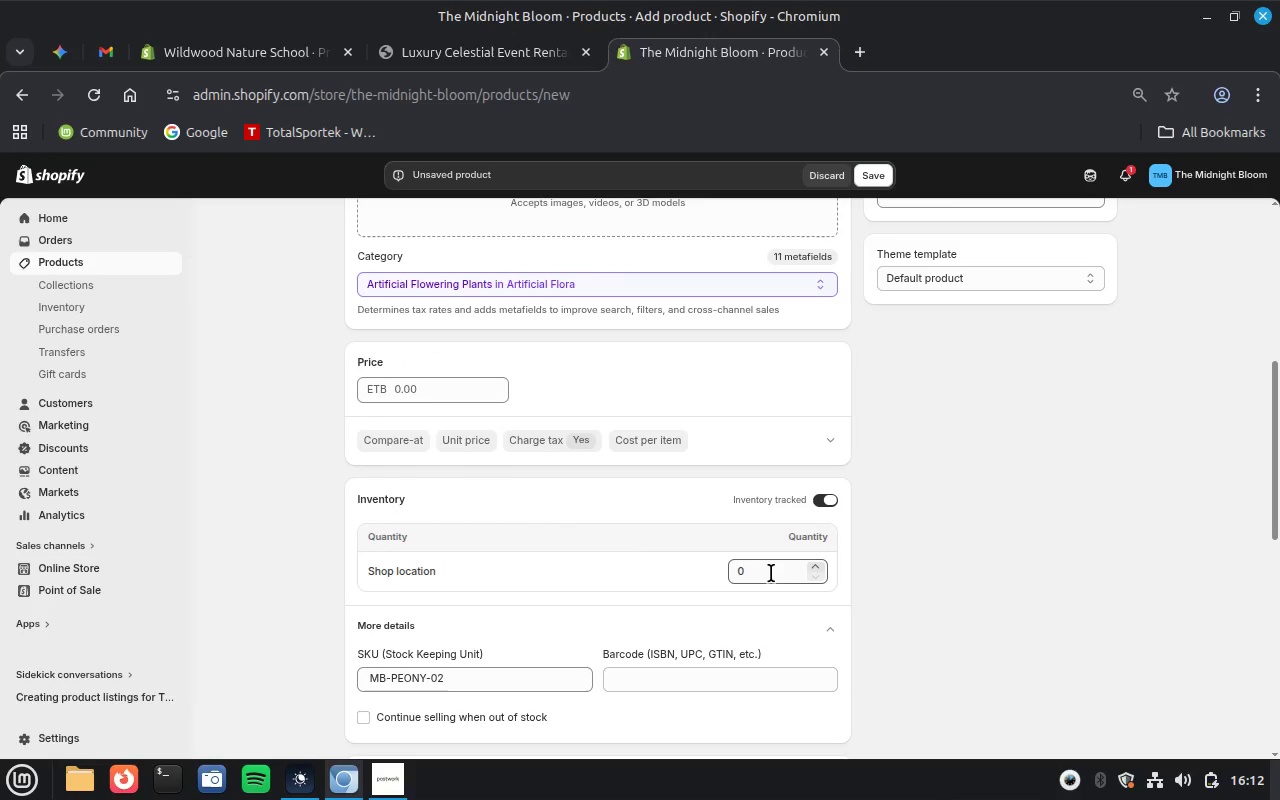 
left_click([770, 573])
 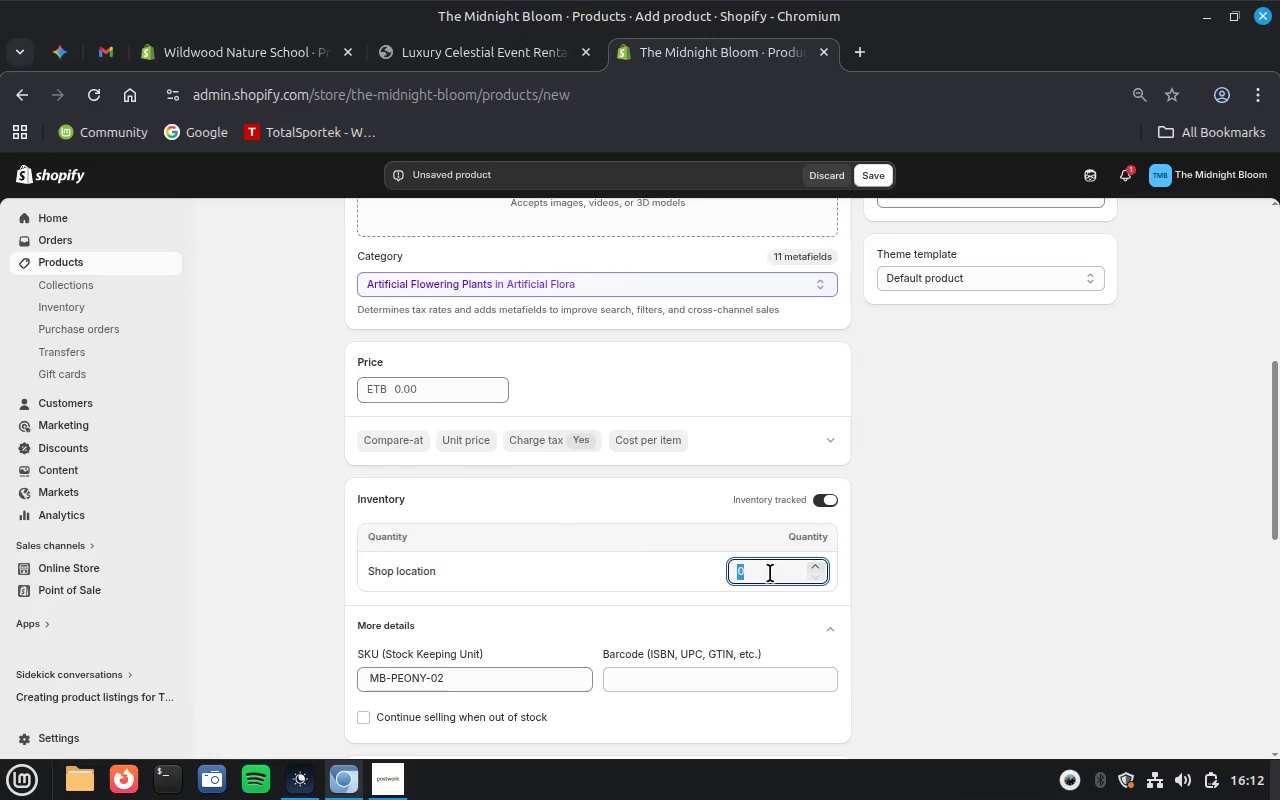 
type(10)
 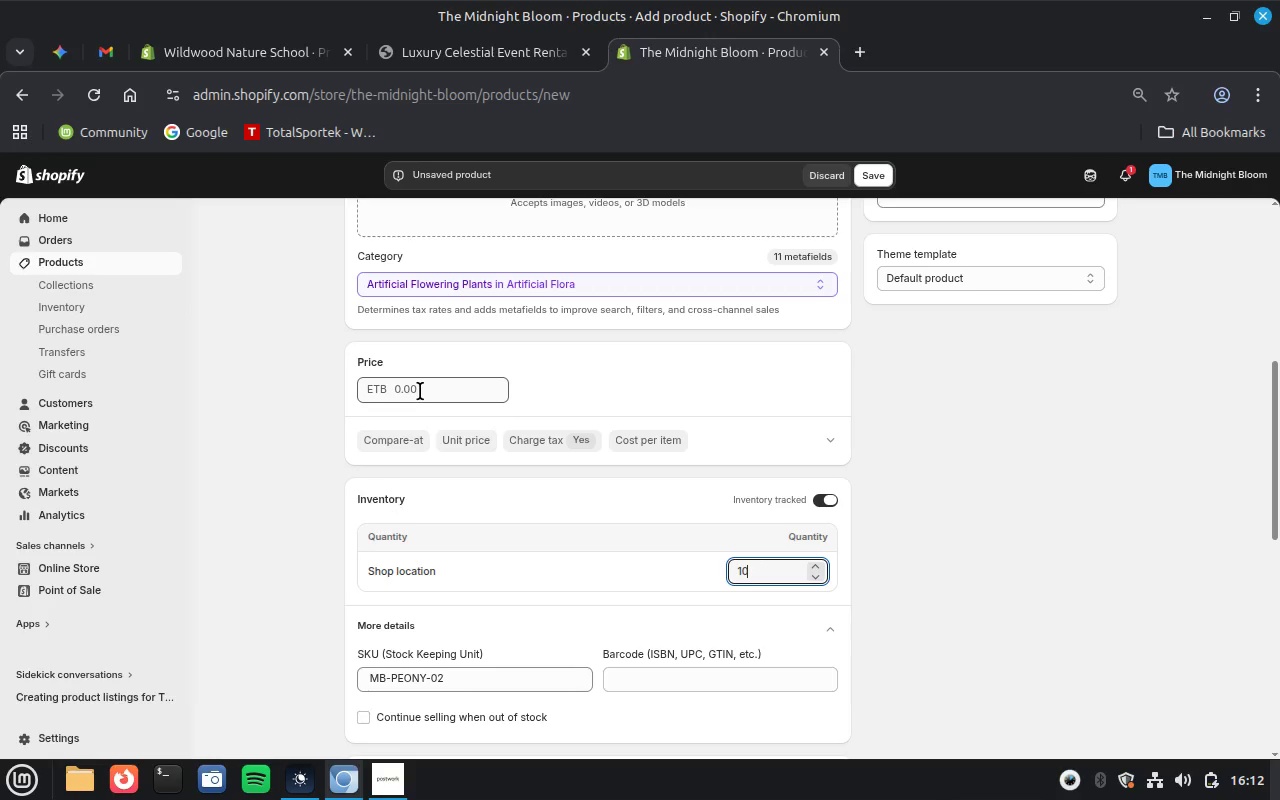 
scroll: coordinate [658, 376], scroll_direction: up, amount: 2.0
 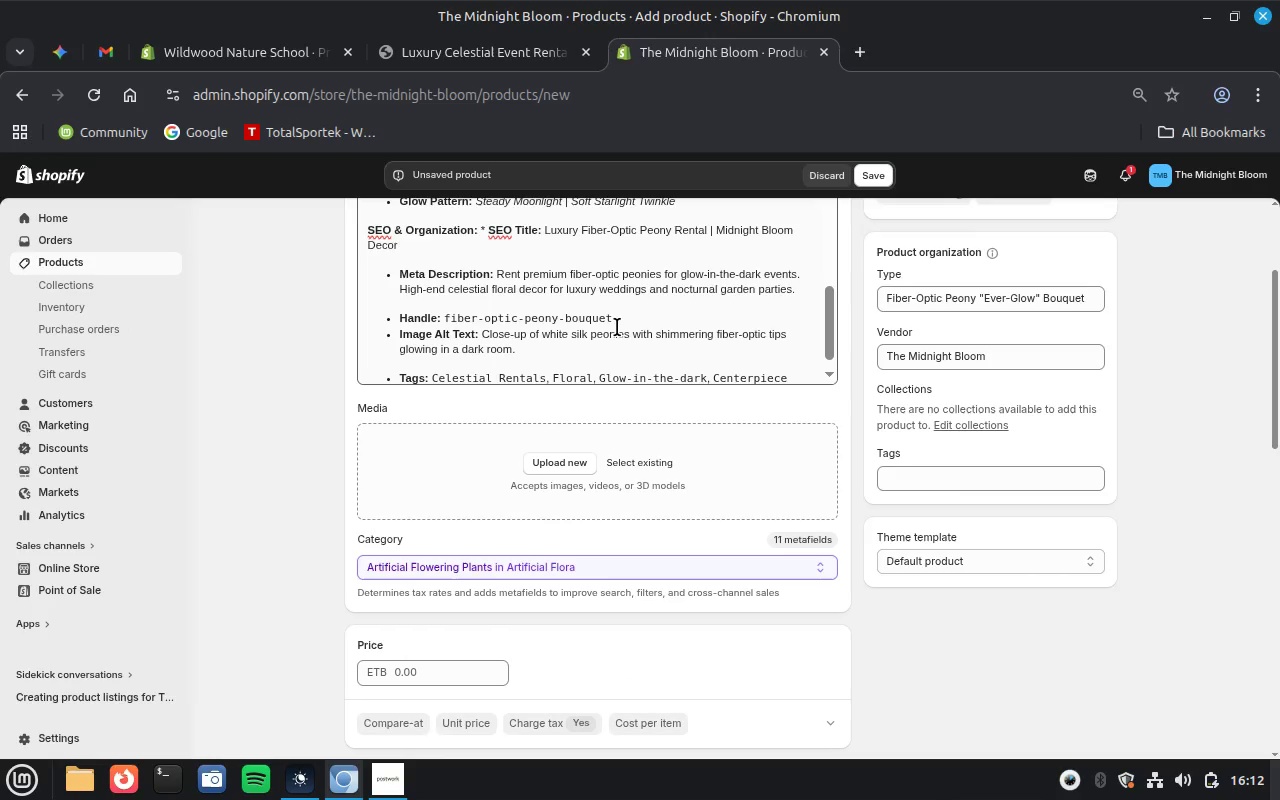 
scroll: coordinate [617, 327], scroll_direction: down, amount: 2.0
 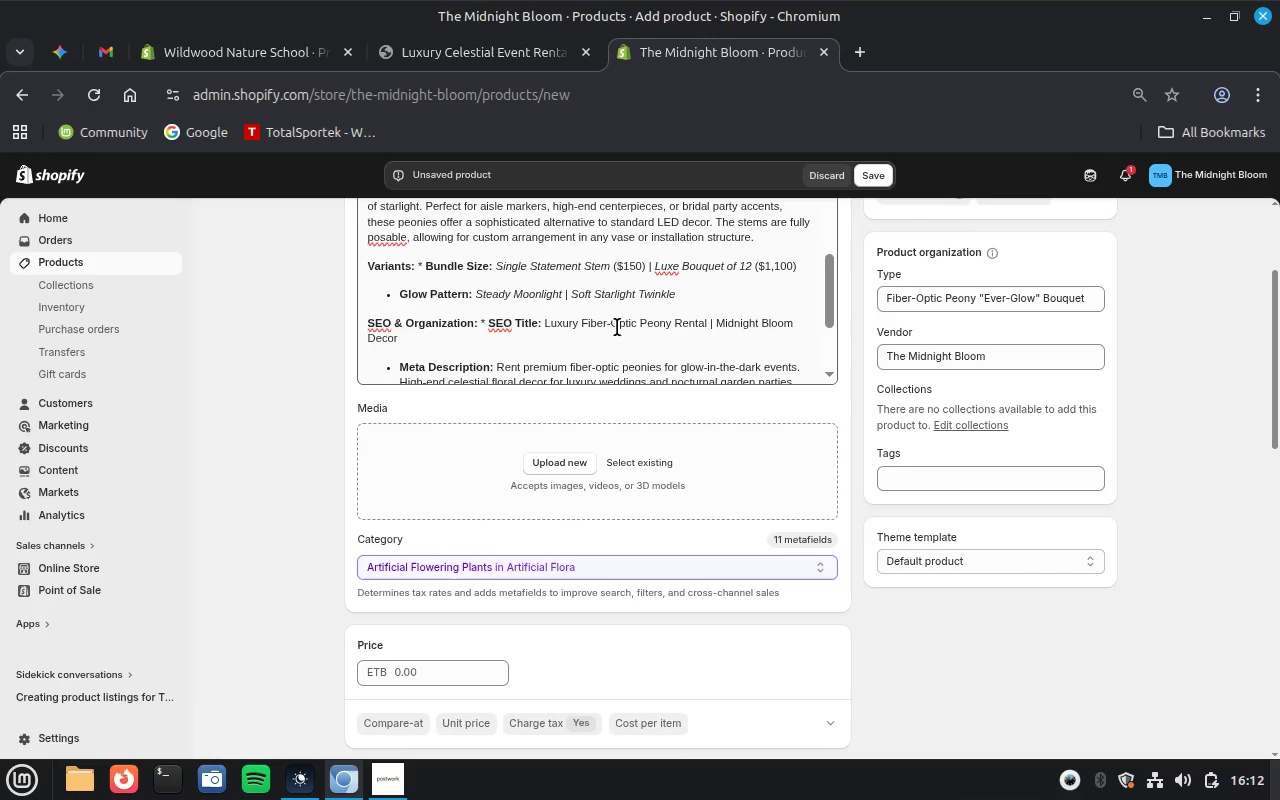 
wait(8.45)
 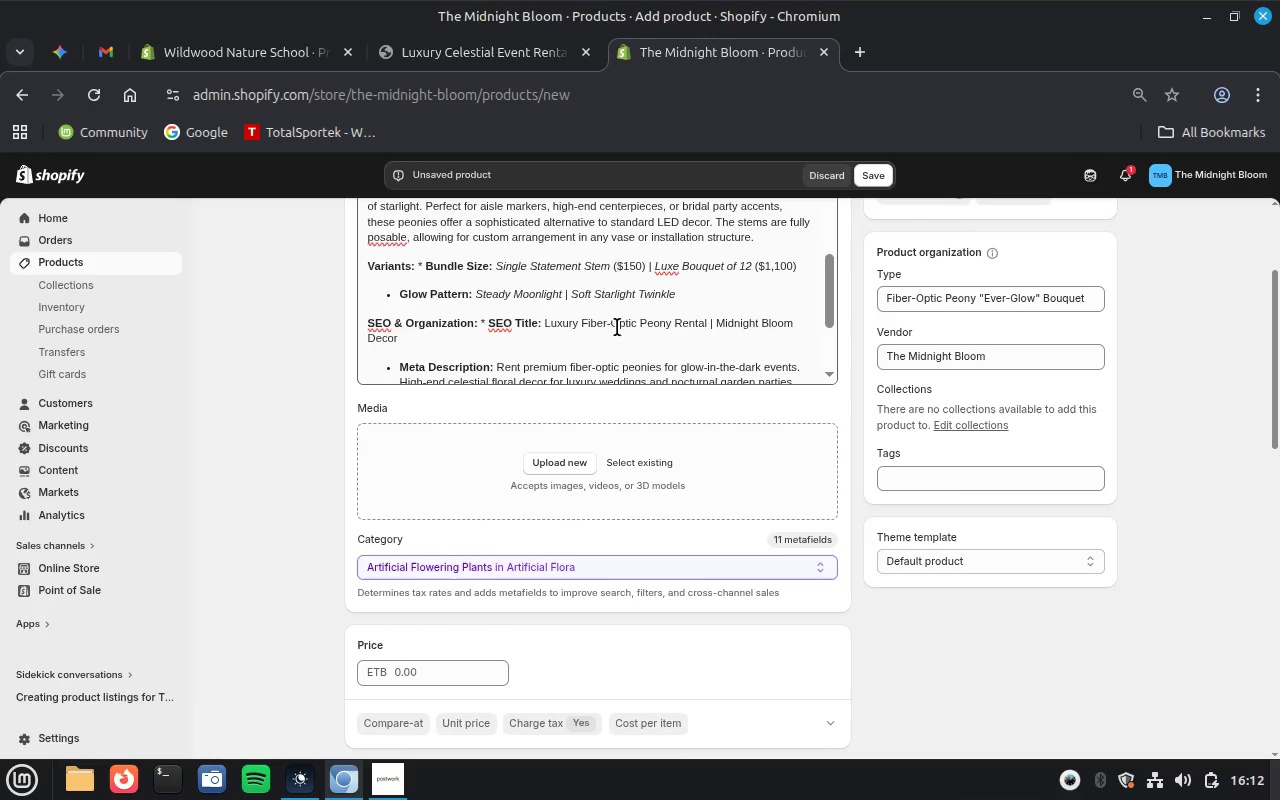 
scroll: coordinate [617, 327], scroll_direction: down, amount: 3.0
 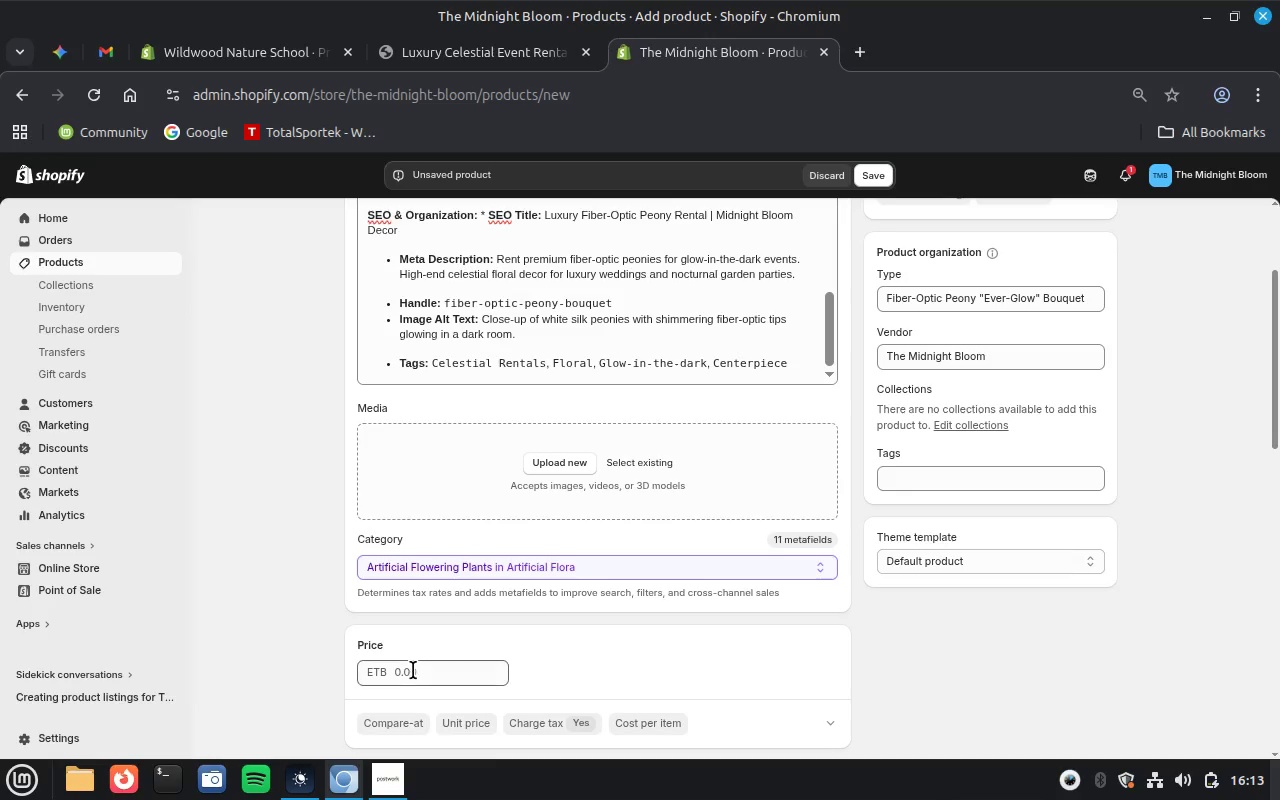 
left_click([413, 670])
 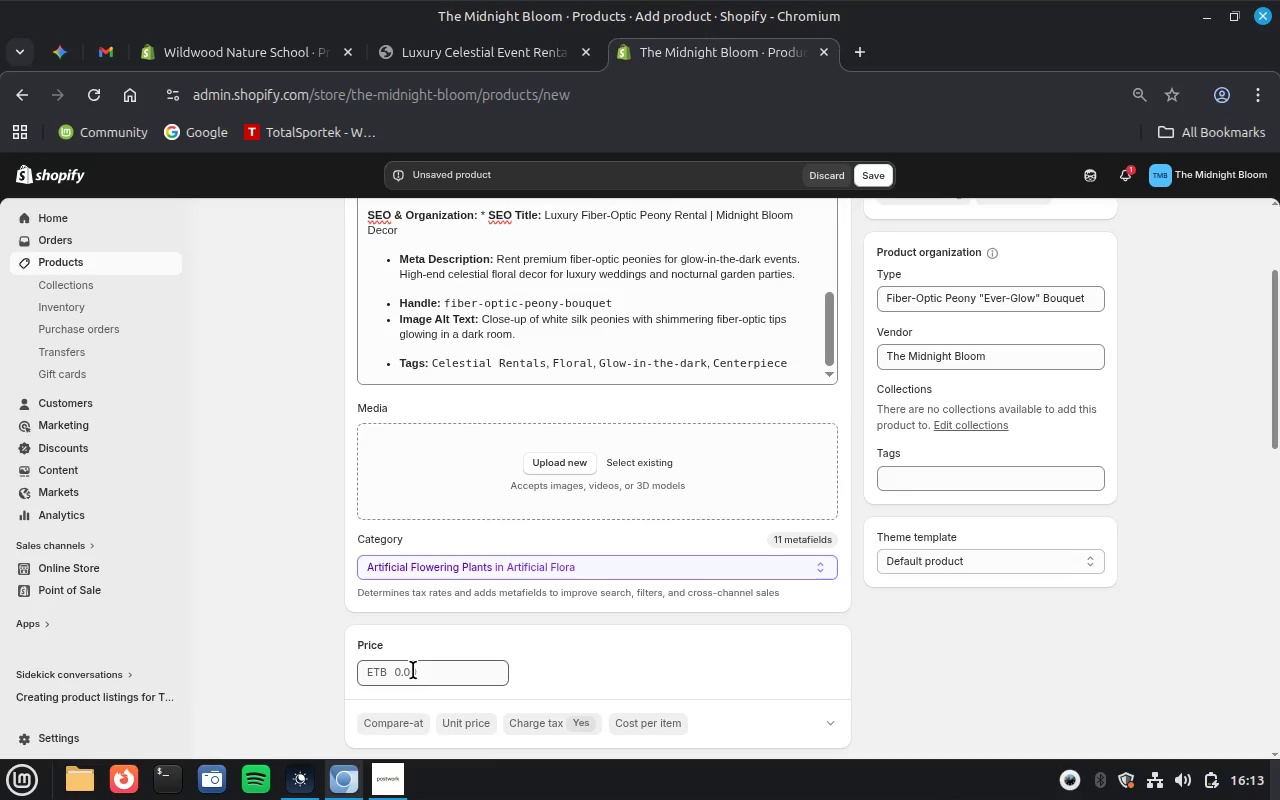 
type(110)
 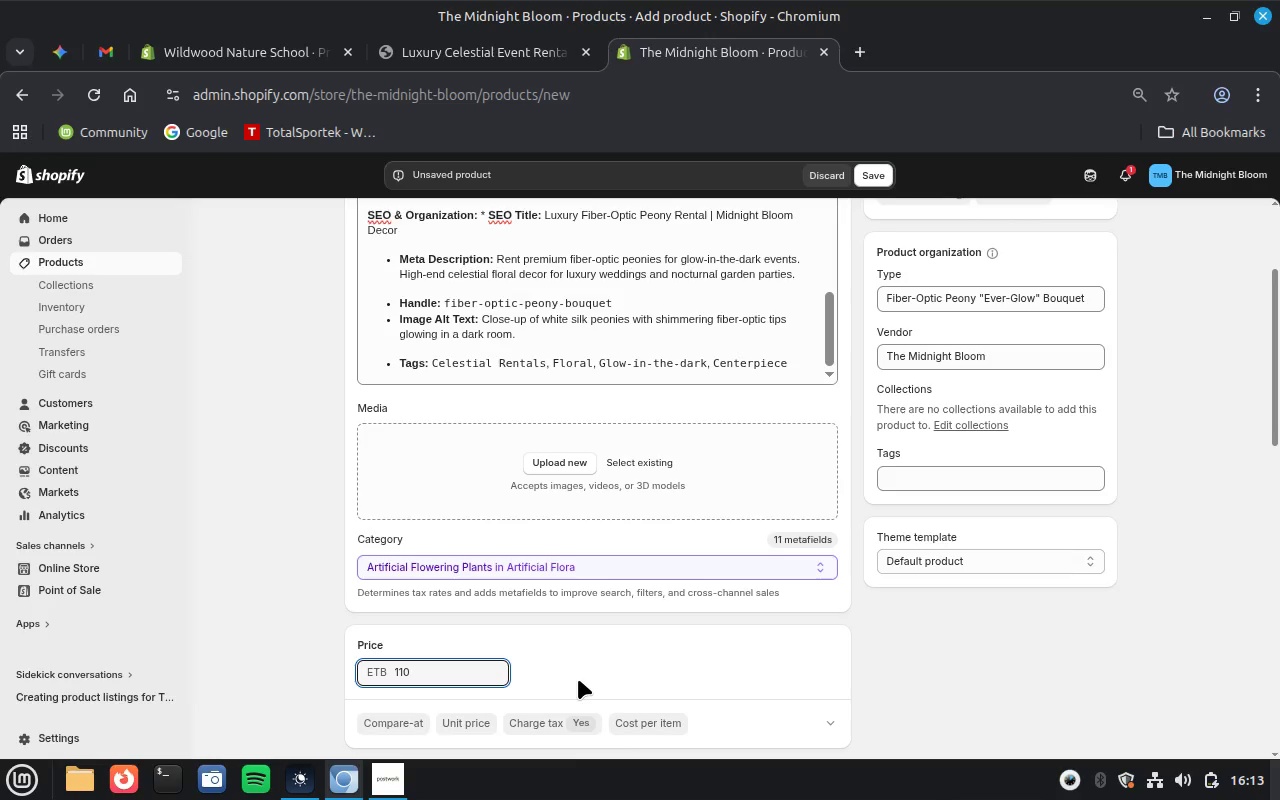 
key(ArrowLeft)
 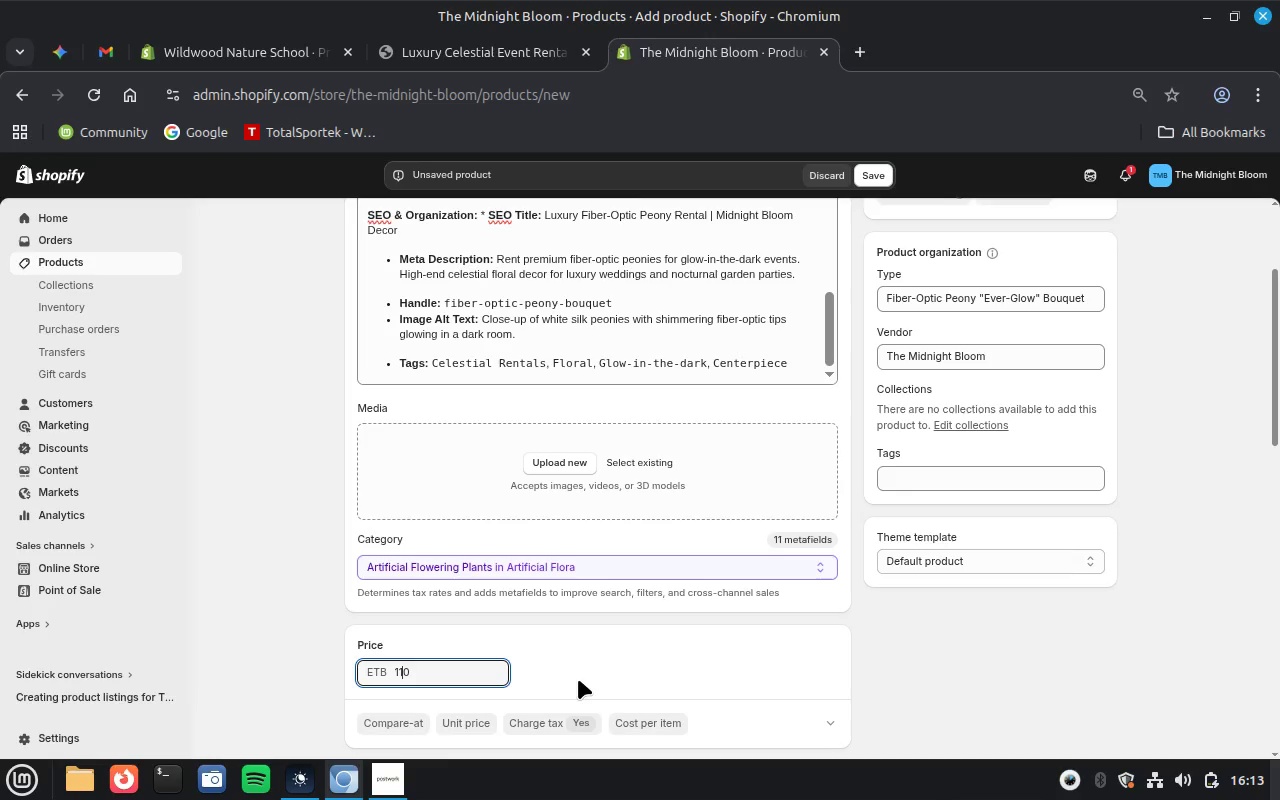 
key(1)
 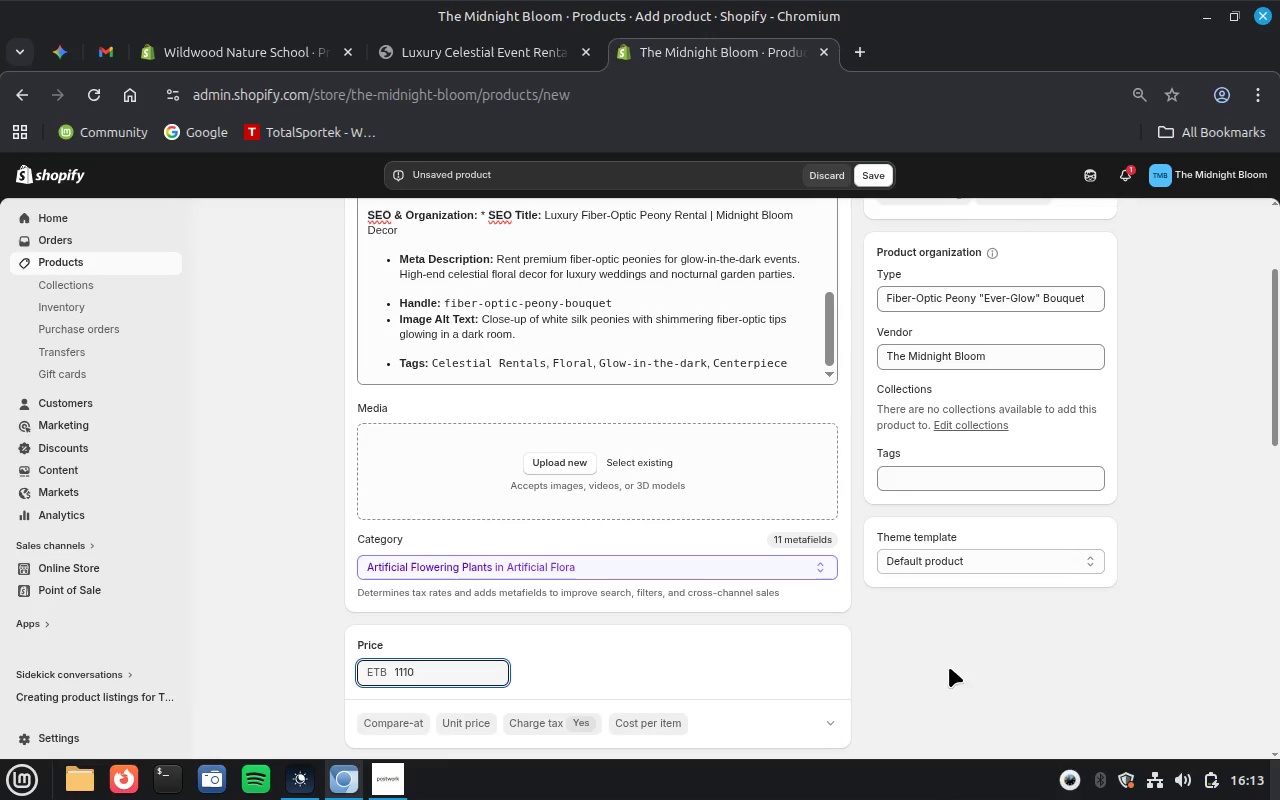 
left_click([851, 672])
 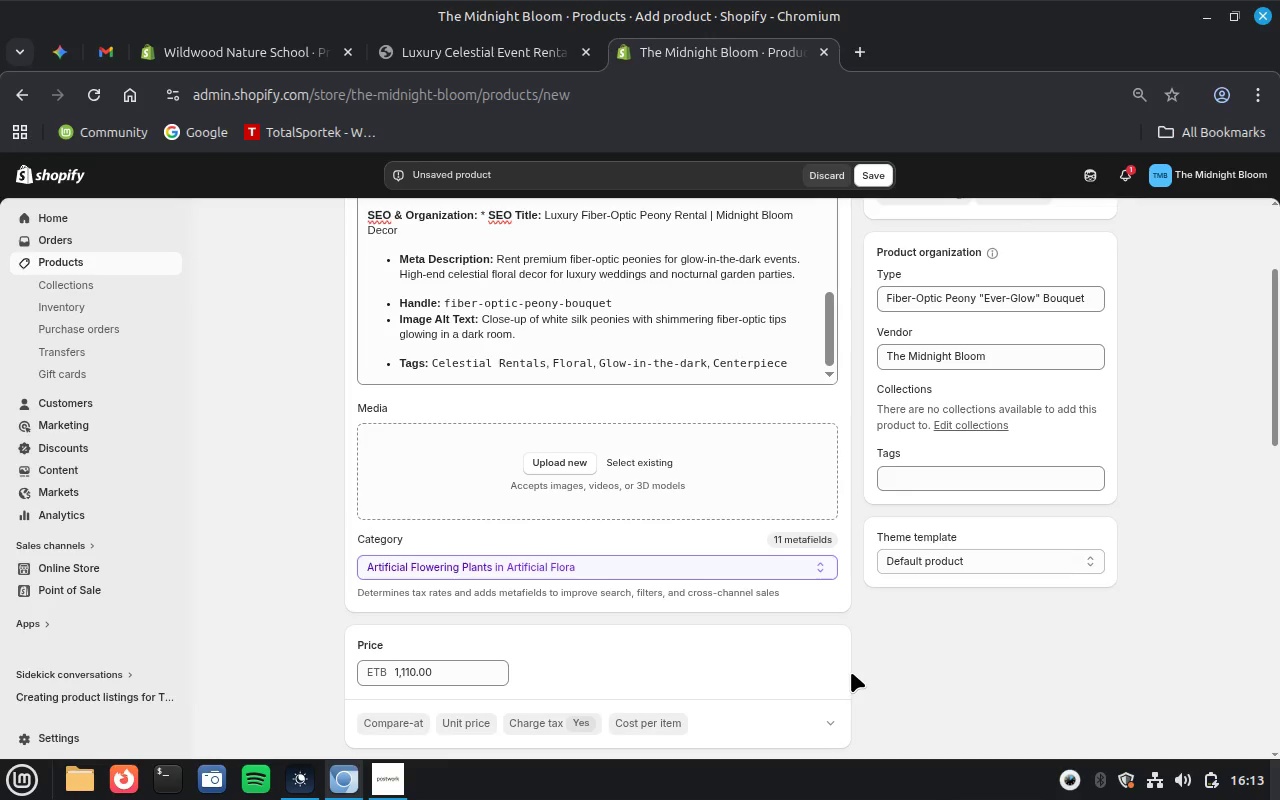 
scroll: coordinate [851, 672], scroll_direction: down, amount: 2.0
 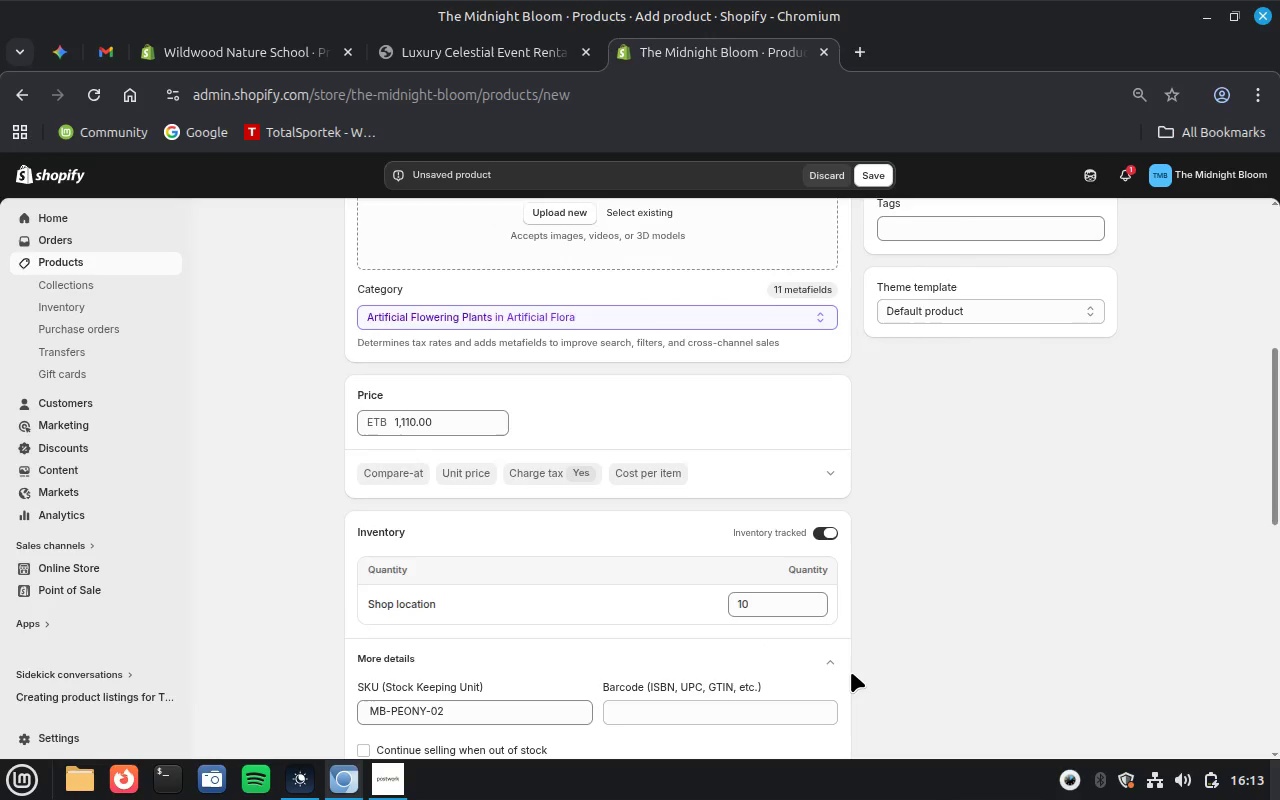 
scroll: coordinate [851, 672], scroll_direction: up, amount: 3.0
 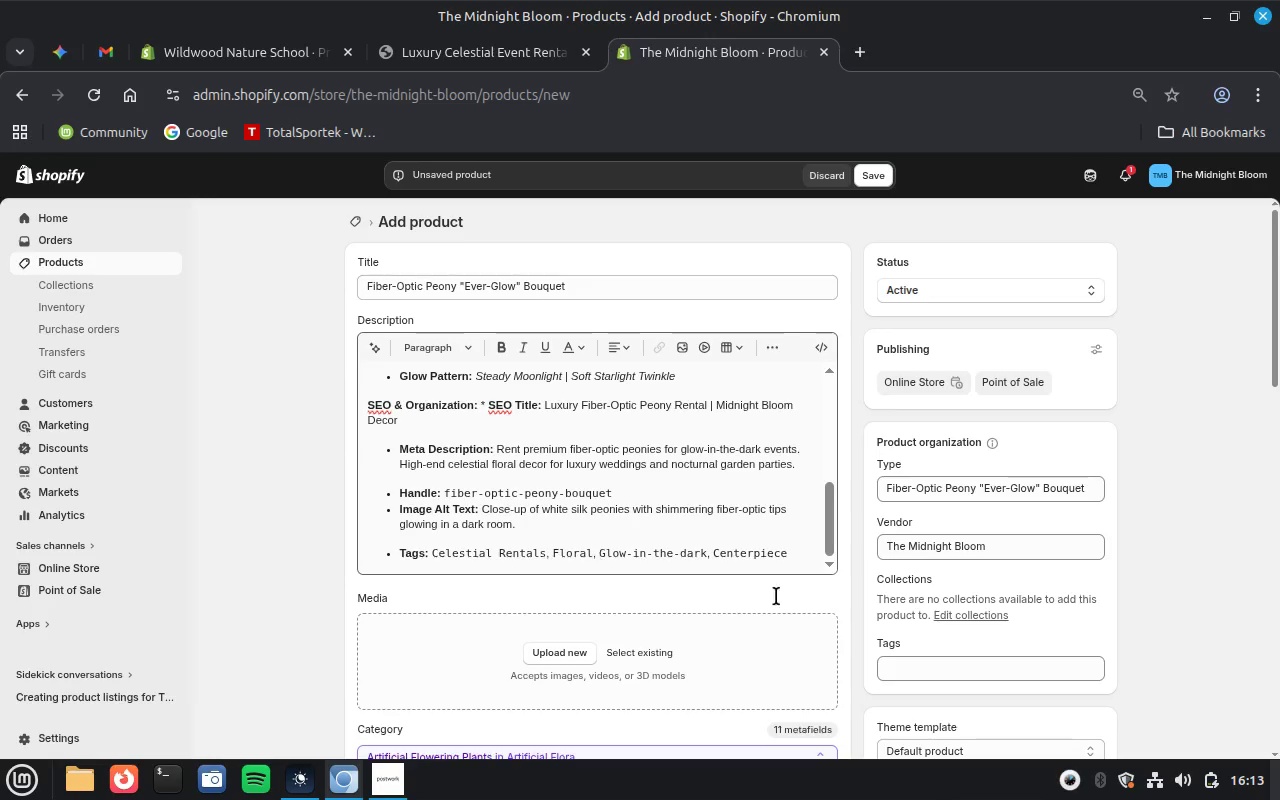 
left_click([966, 663])
 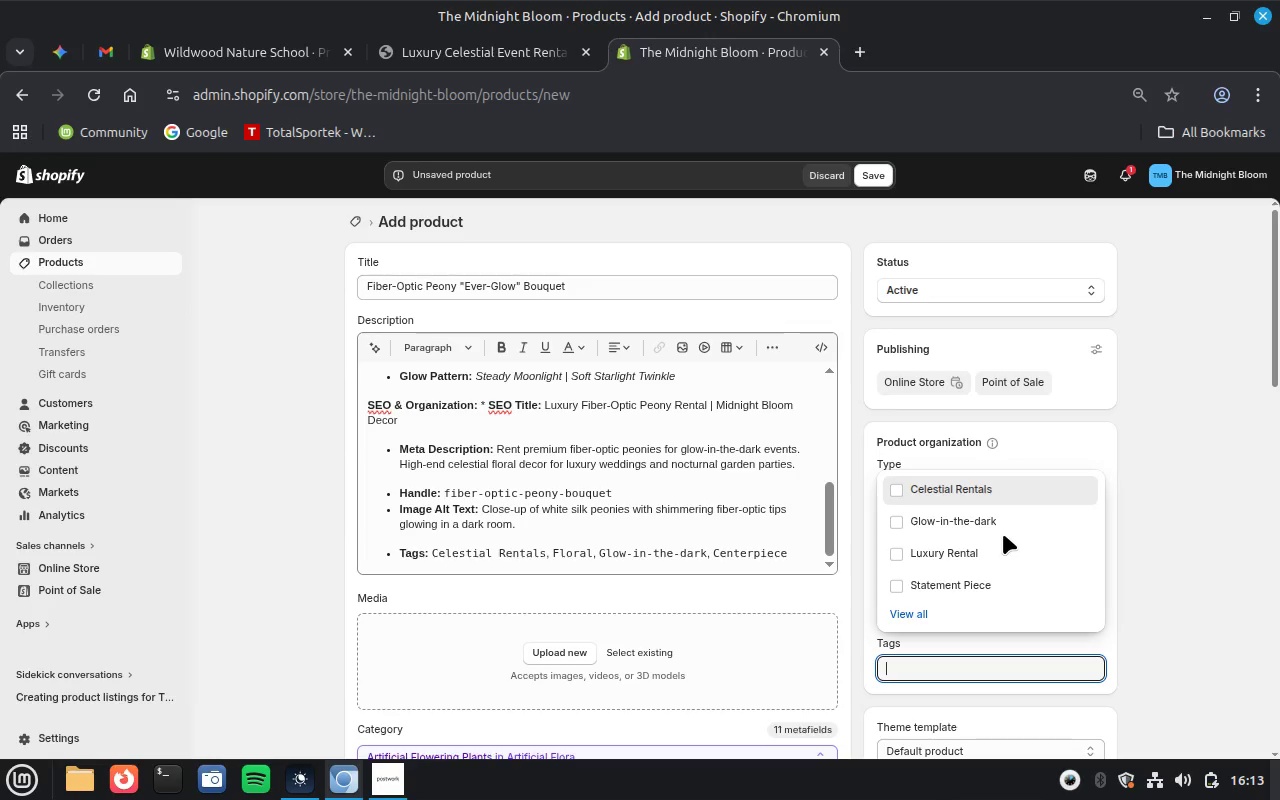 
left_click([891, 485])
 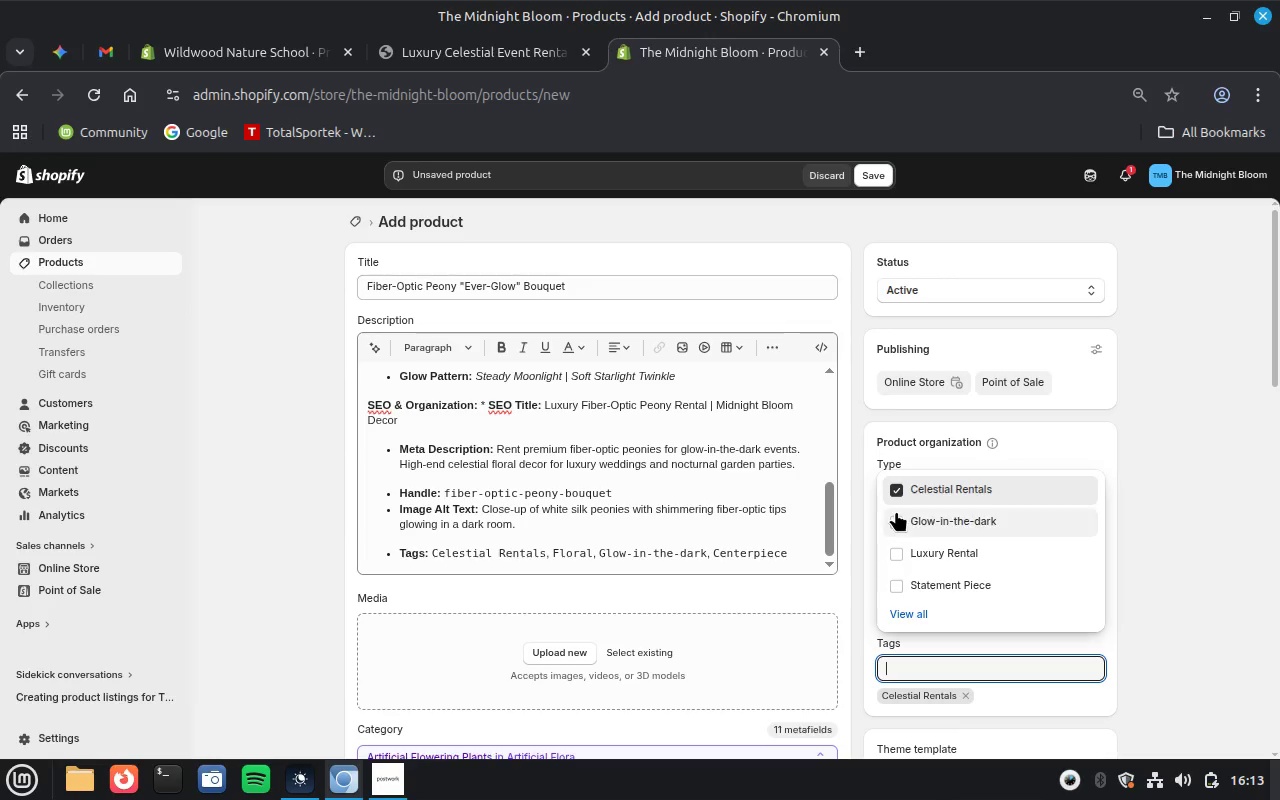 
left_click([896, 512])
 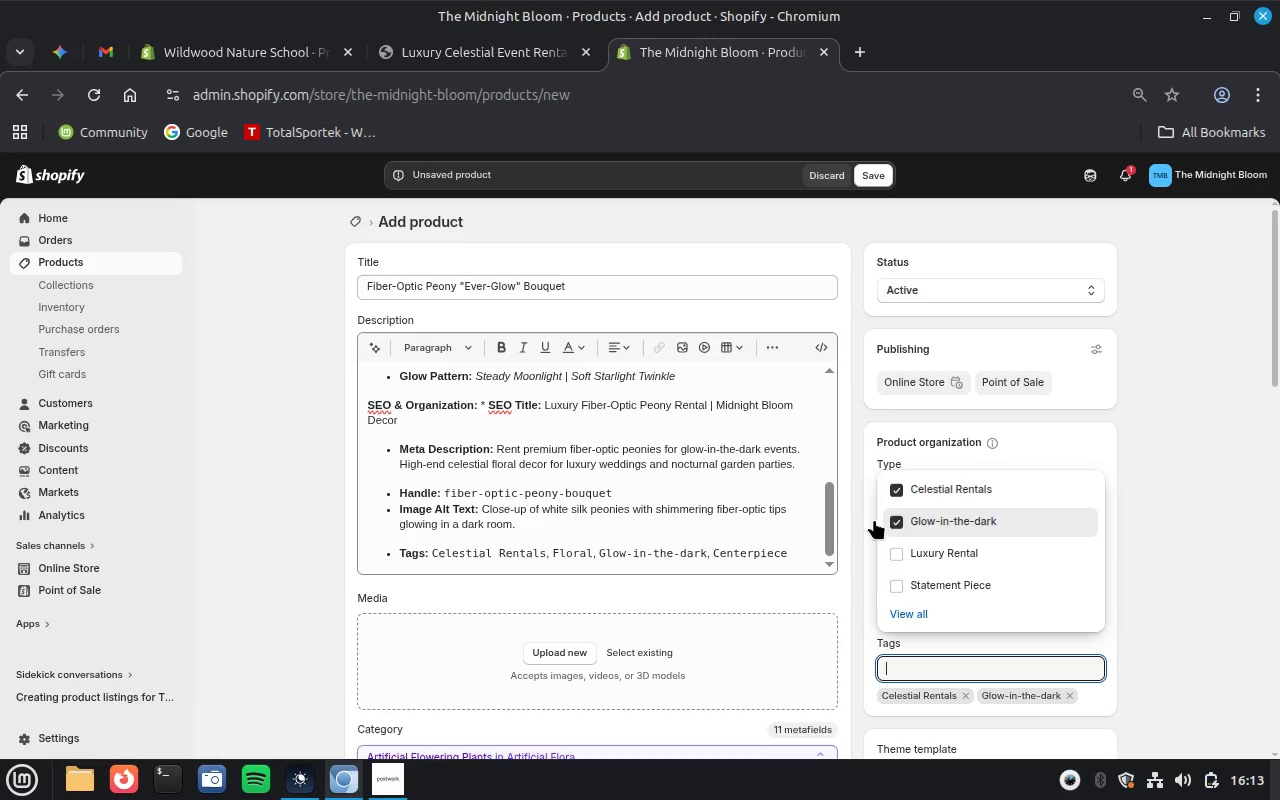 
wait(7.97)
 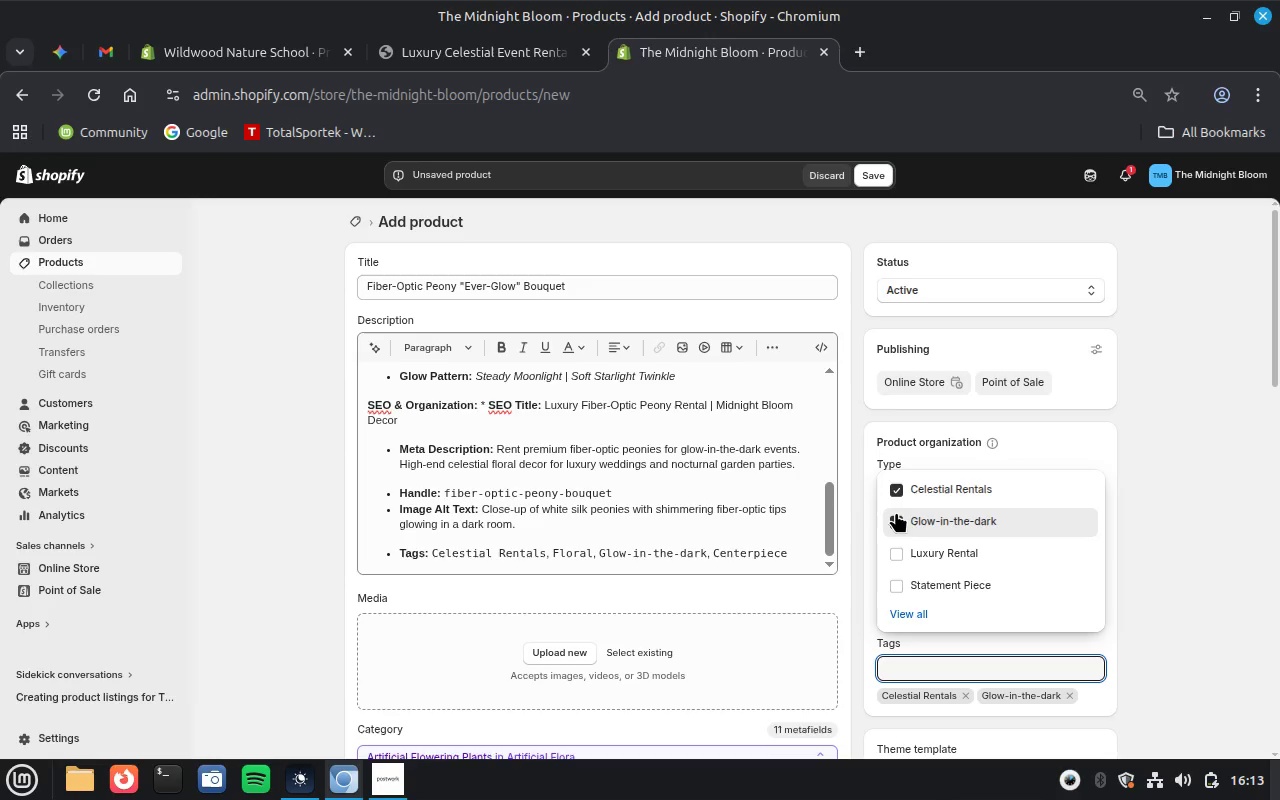 
left_click([573, 552])
 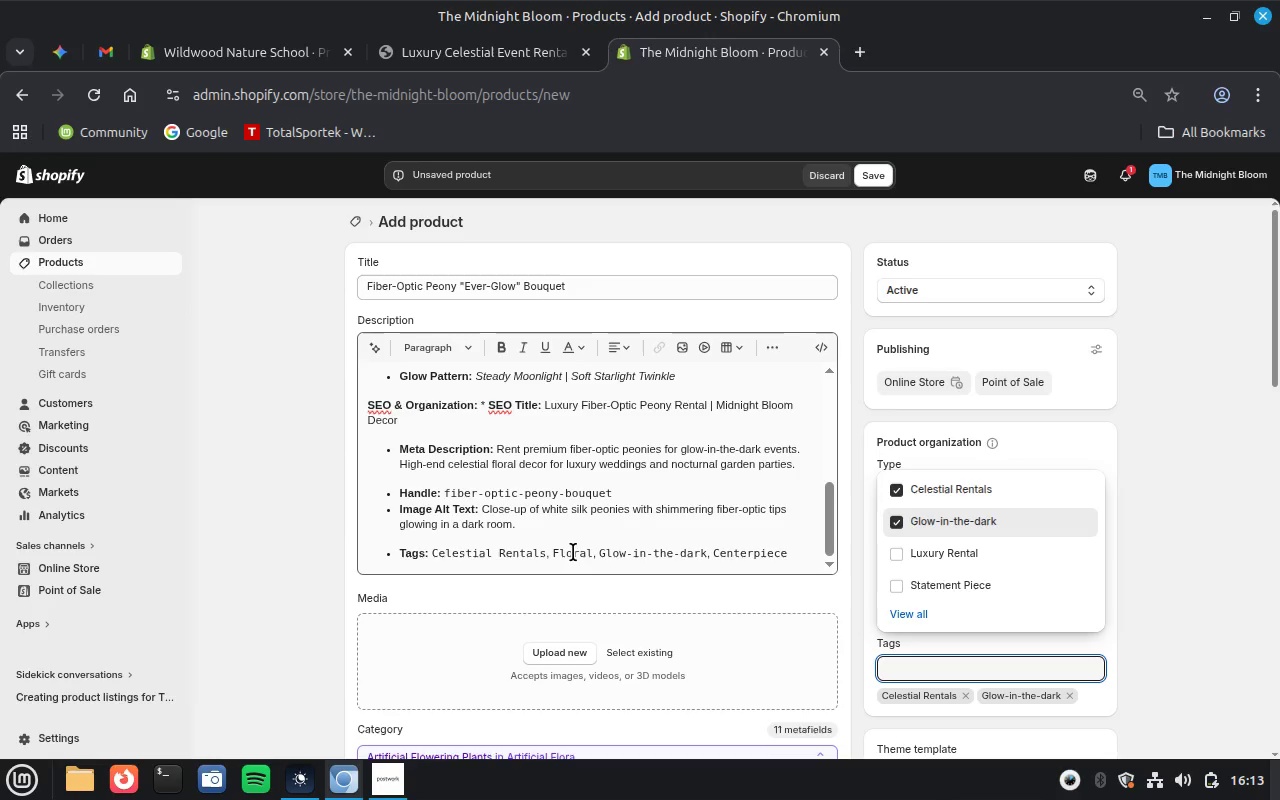 
left_click([573, 552])
 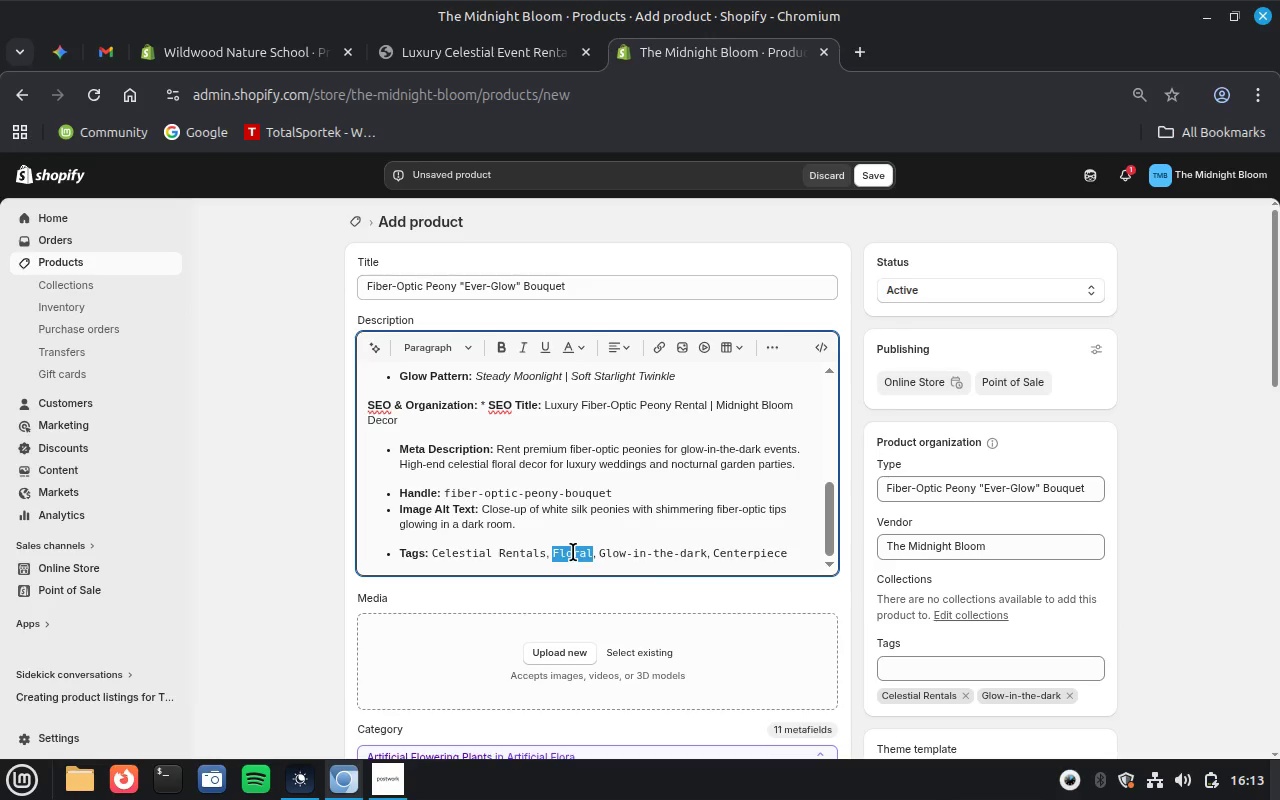 
key(Control+X)
 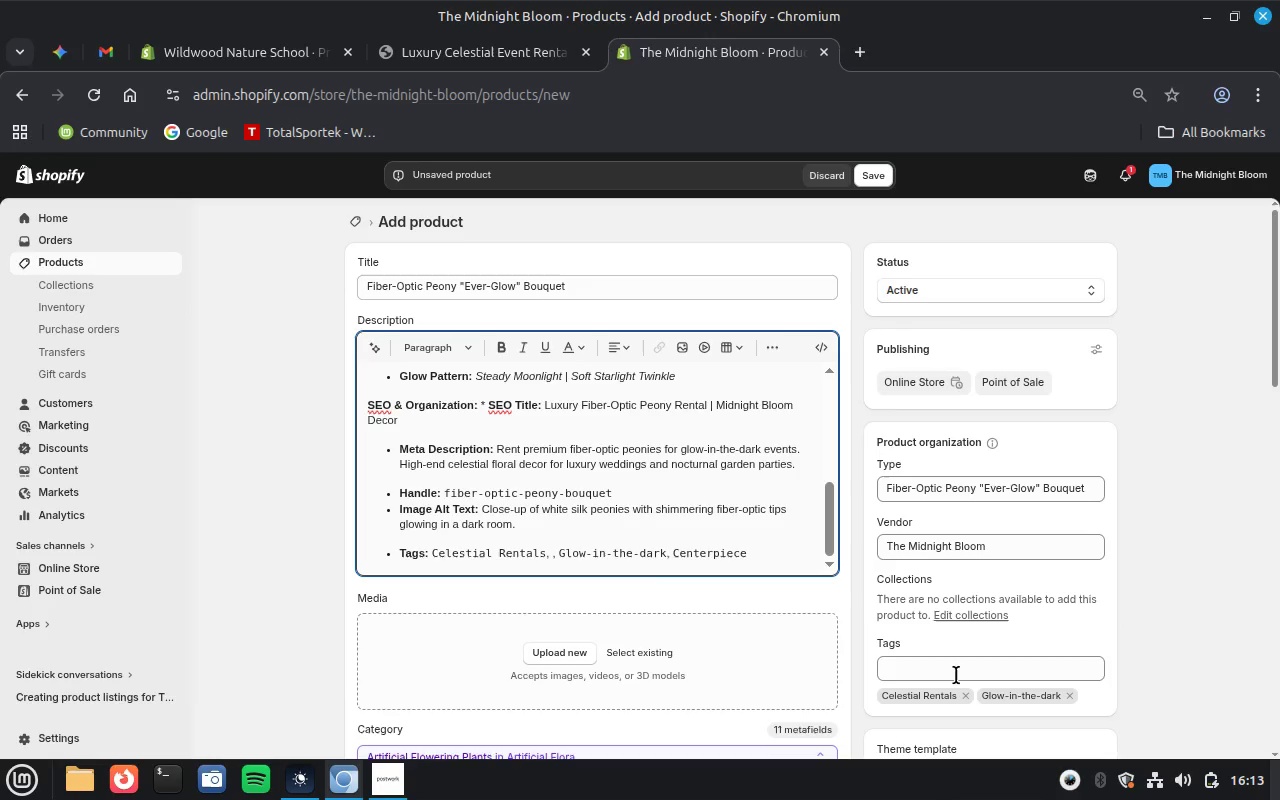 
left_click([956, 675])
 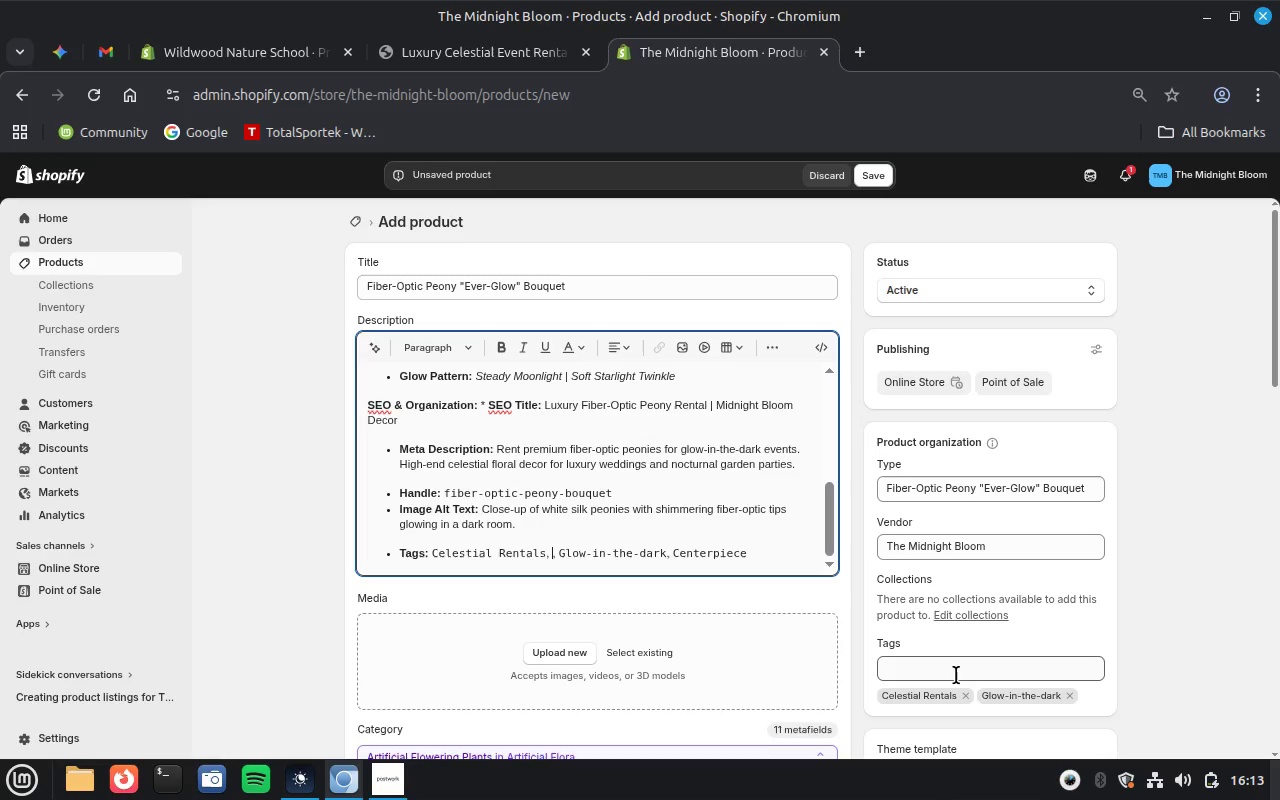 
key(Control+V)
 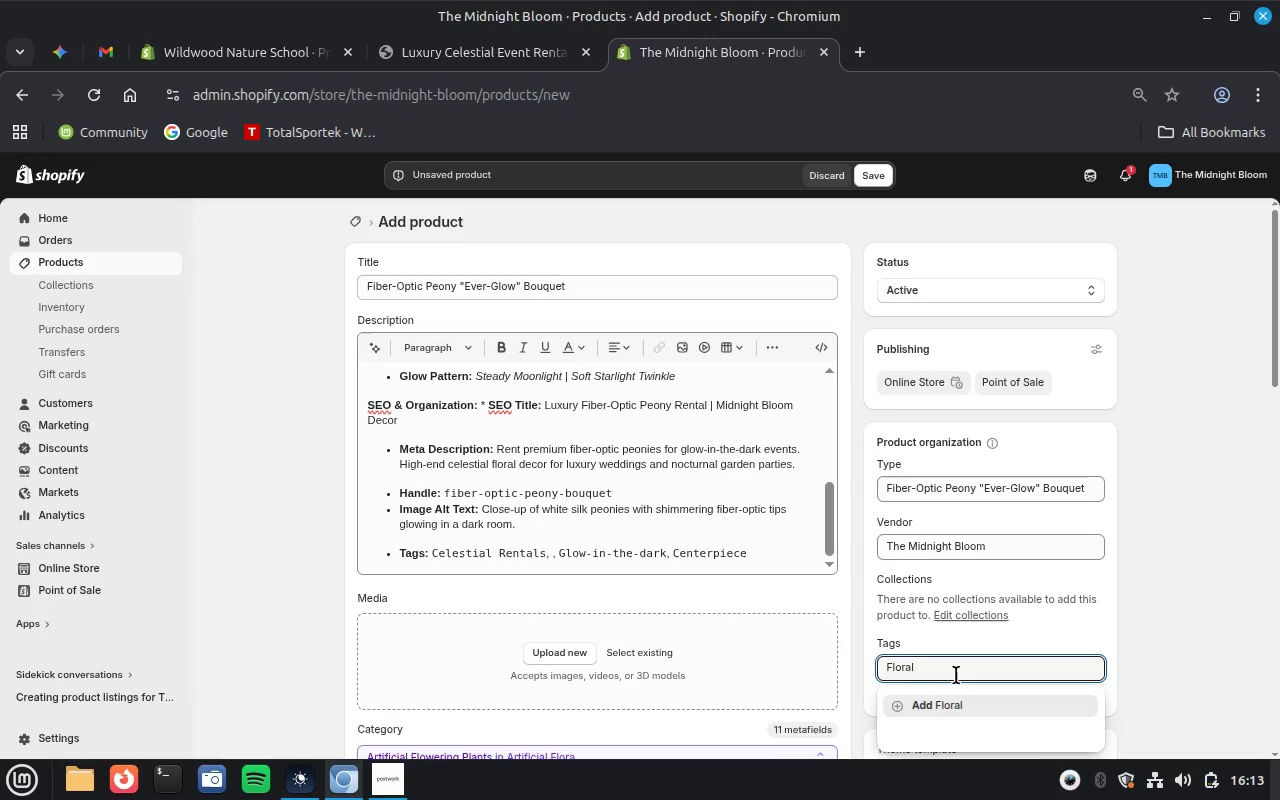 
key(Enter)
 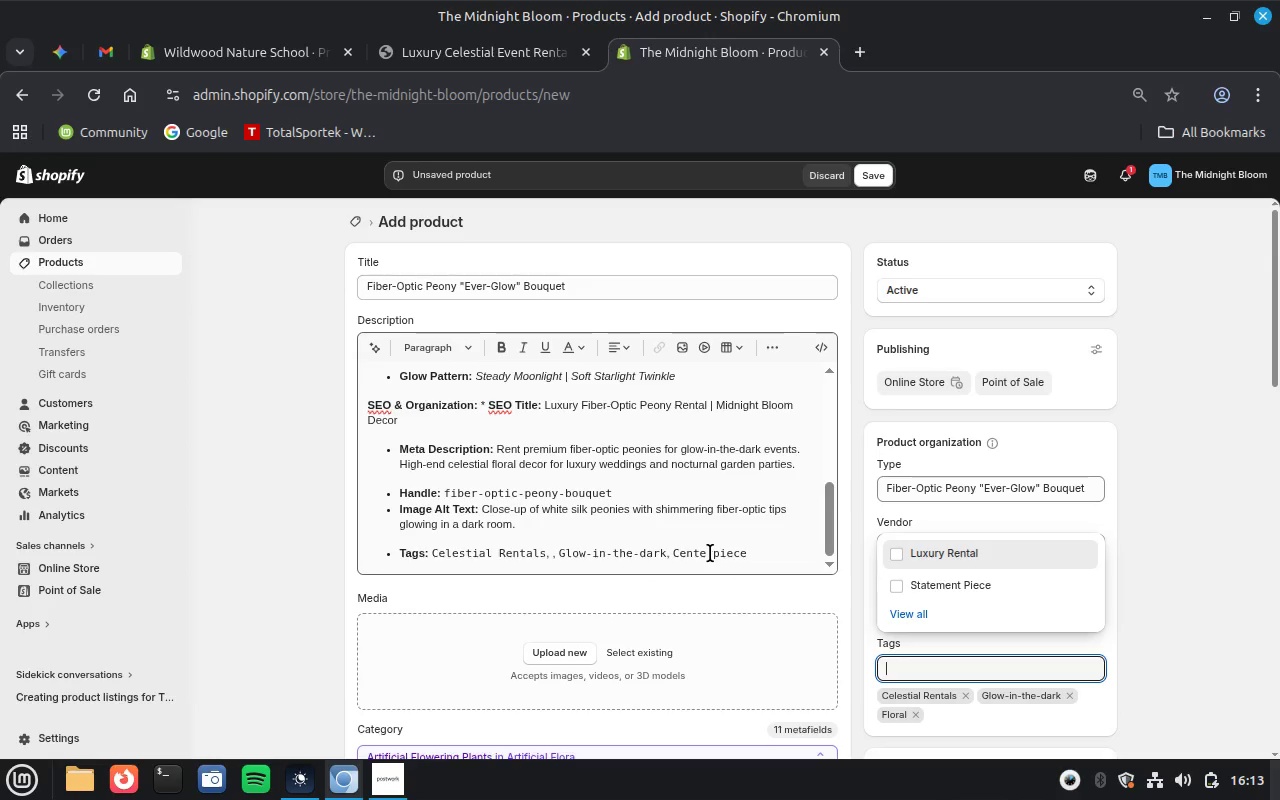 
left_click([710, 553])
 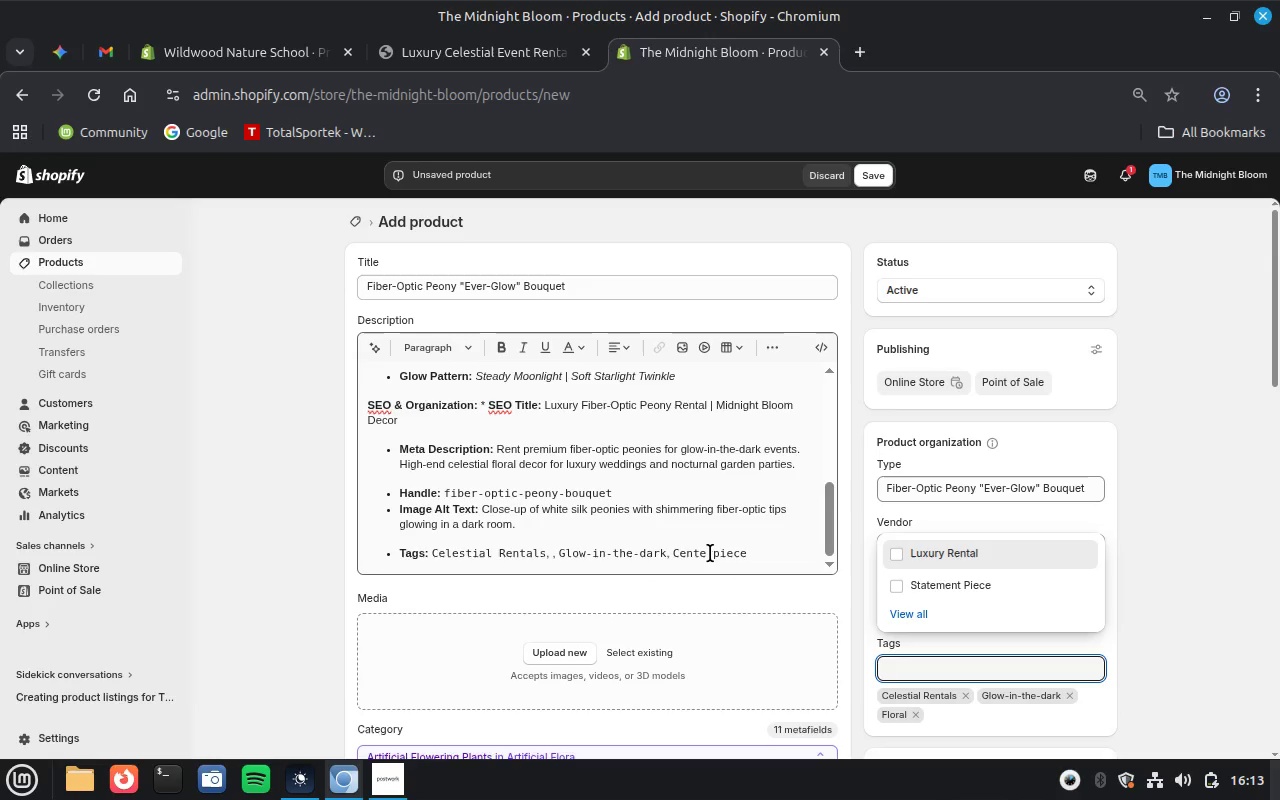 
left_click([710, 553])
 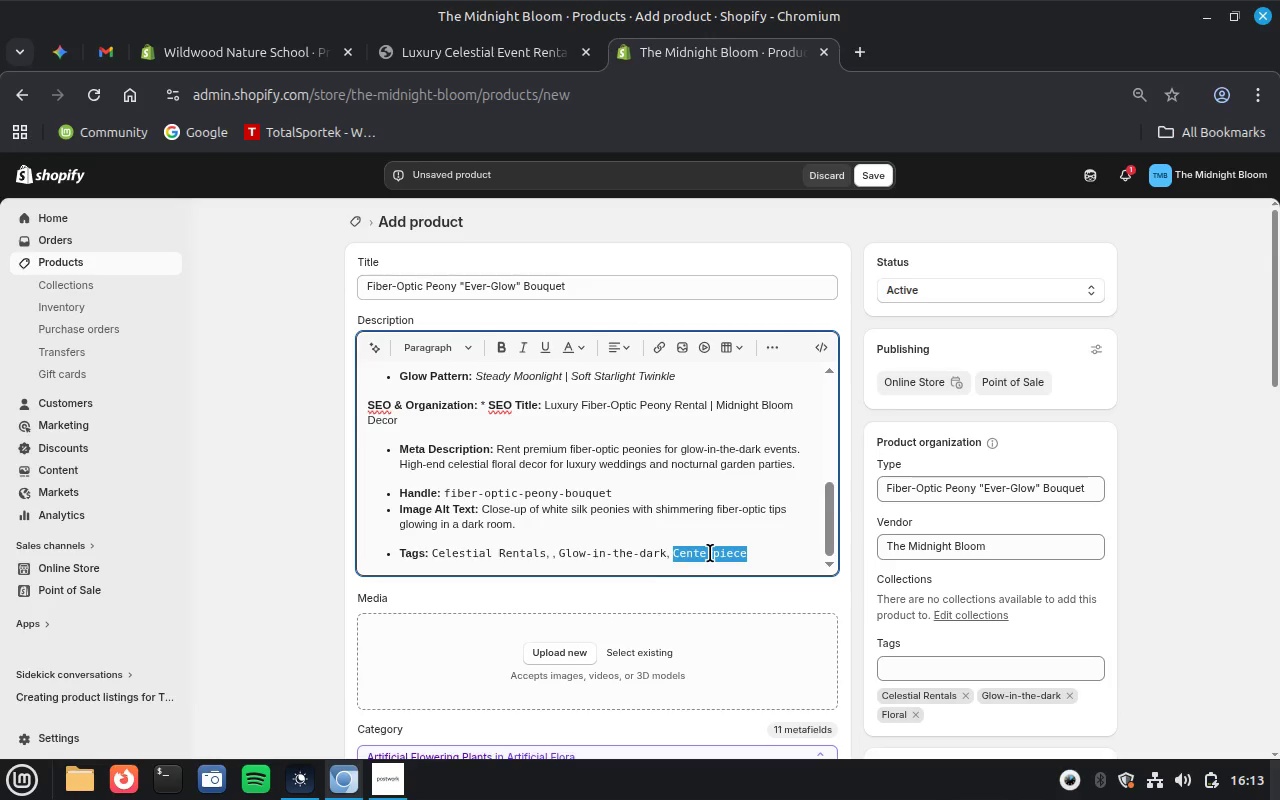 
key(Control+X)
 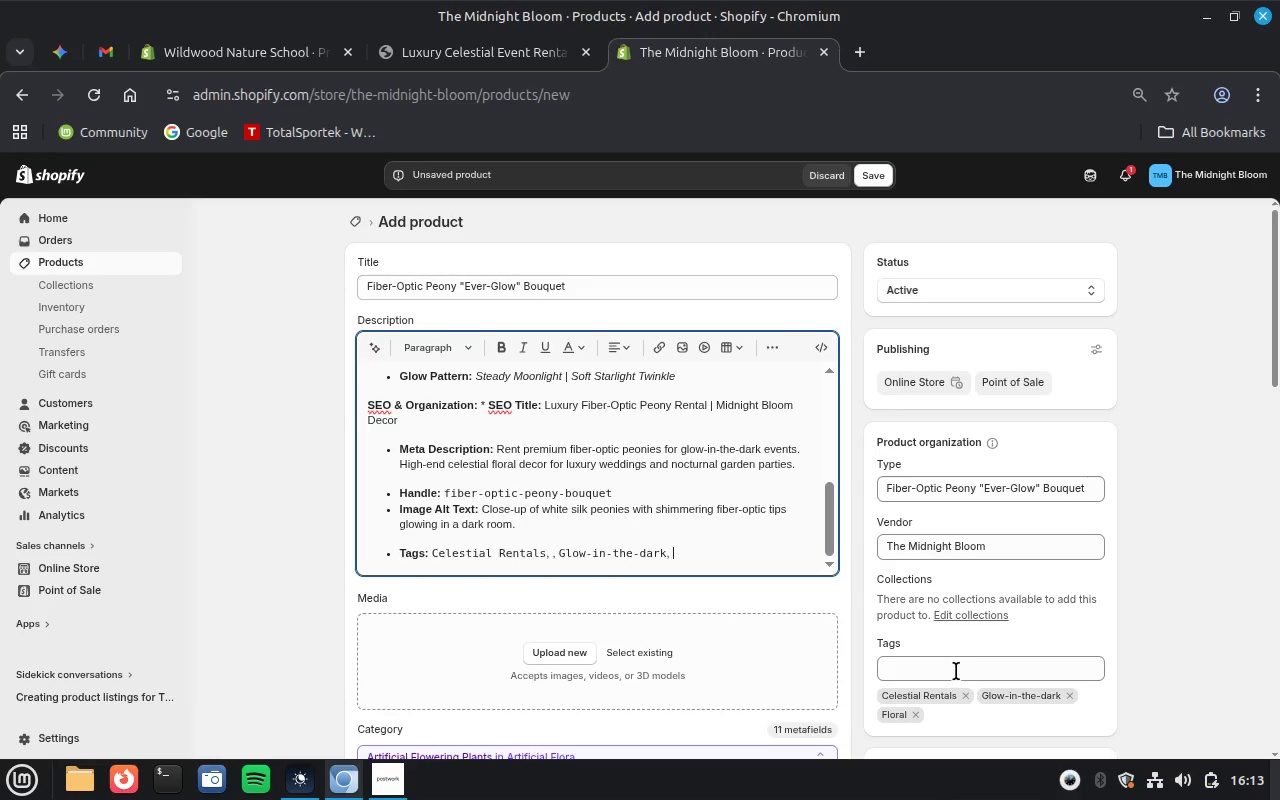 
left_click([956, 671])
 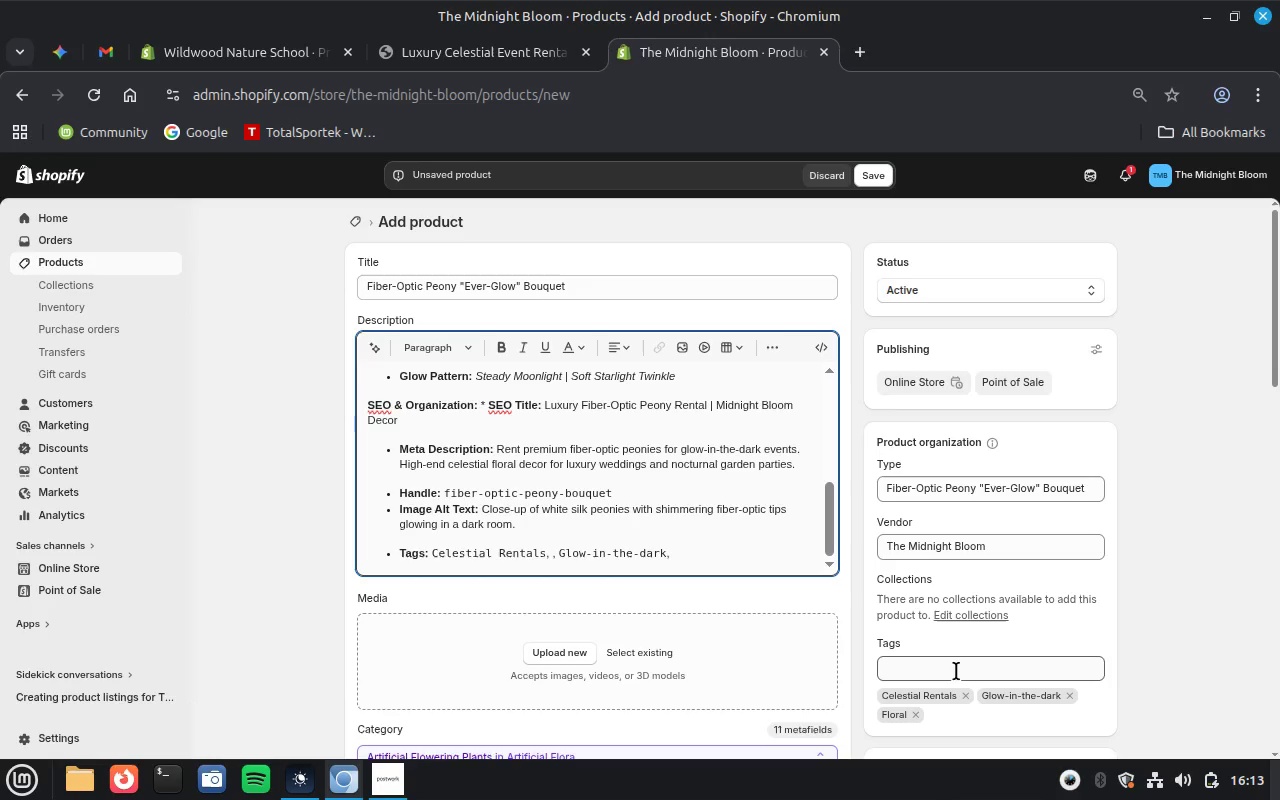 
key(Control+V)
 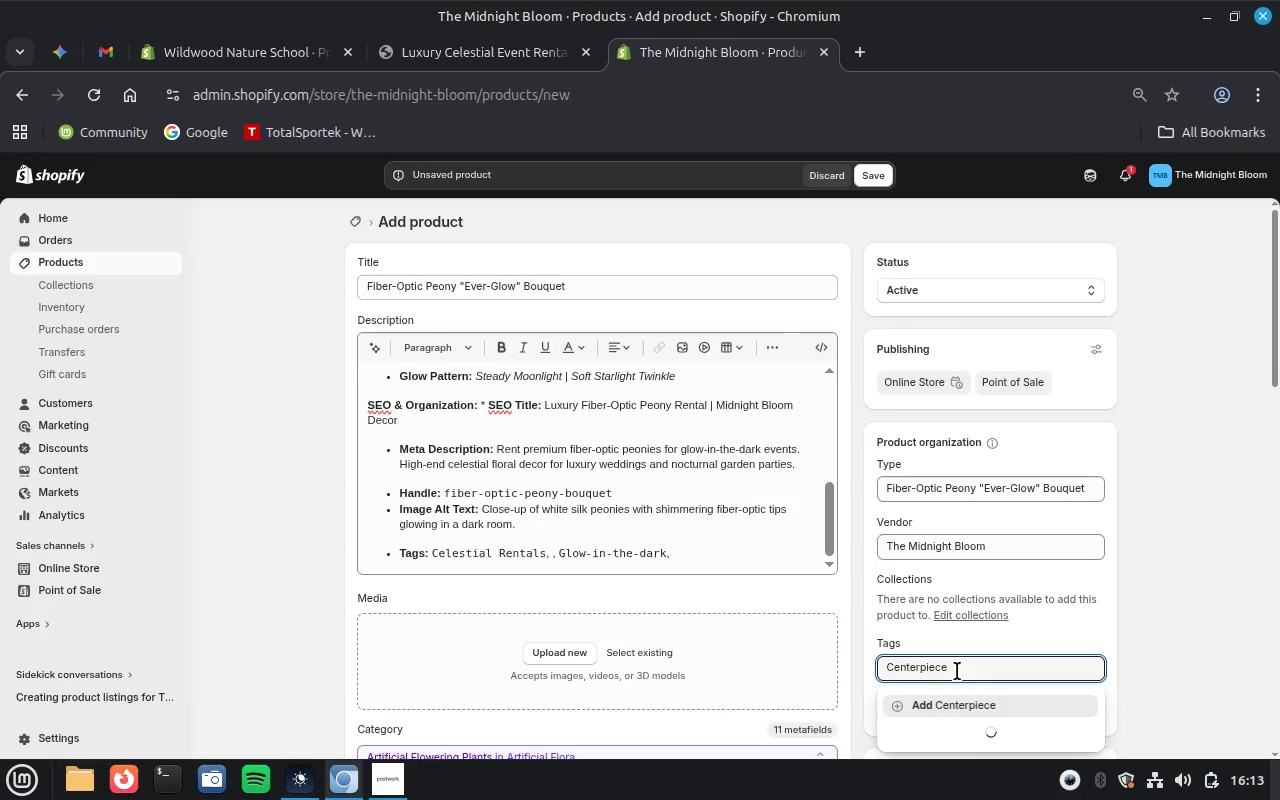 
key(Enter)
 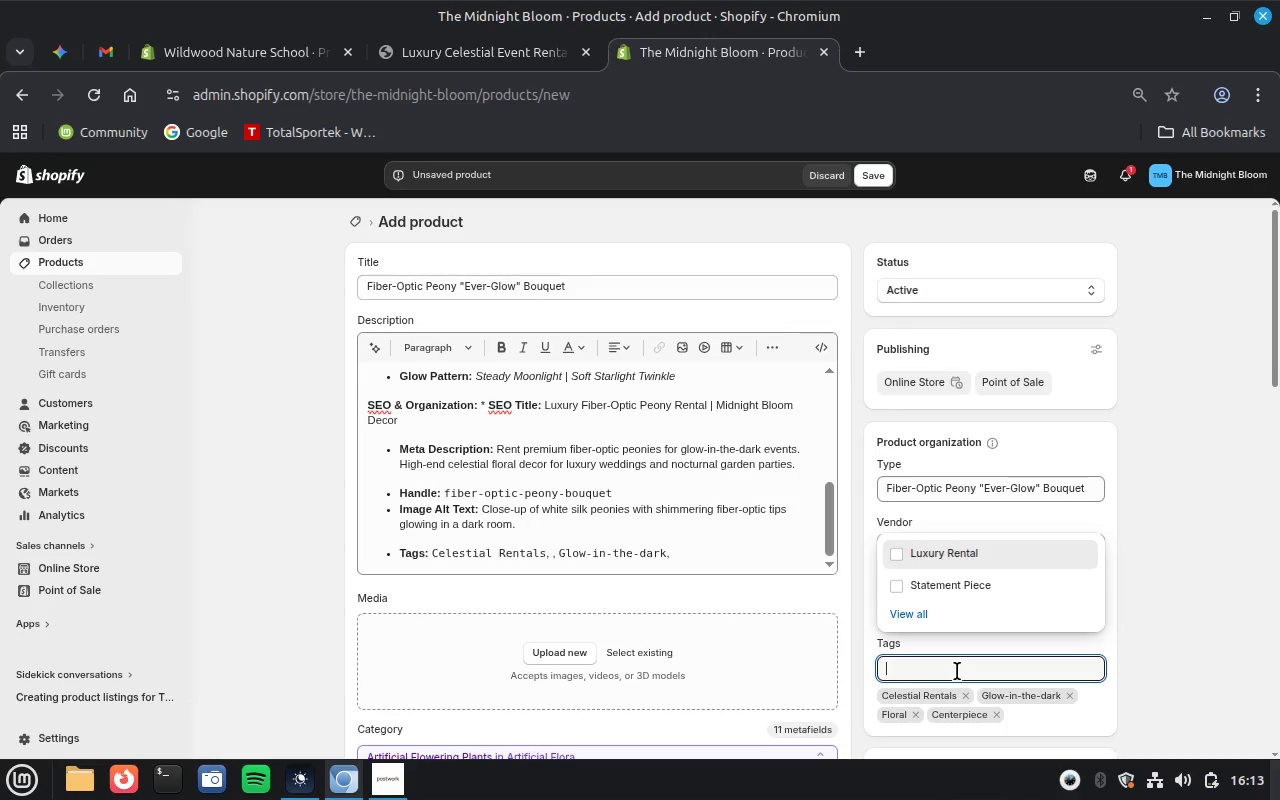 
left_click([1142, 664])
 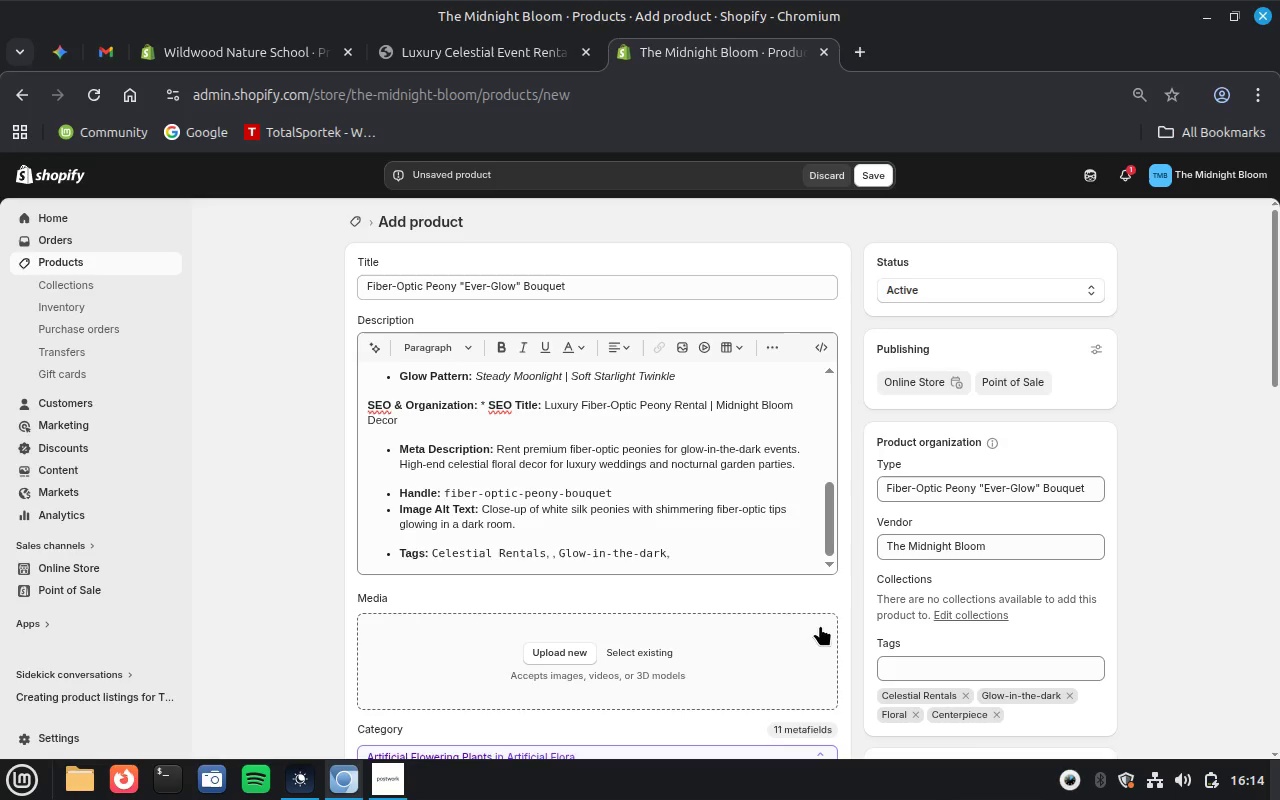 
scroll: coordinate [699, 464], scroll_direction: up, amount: 8.0
 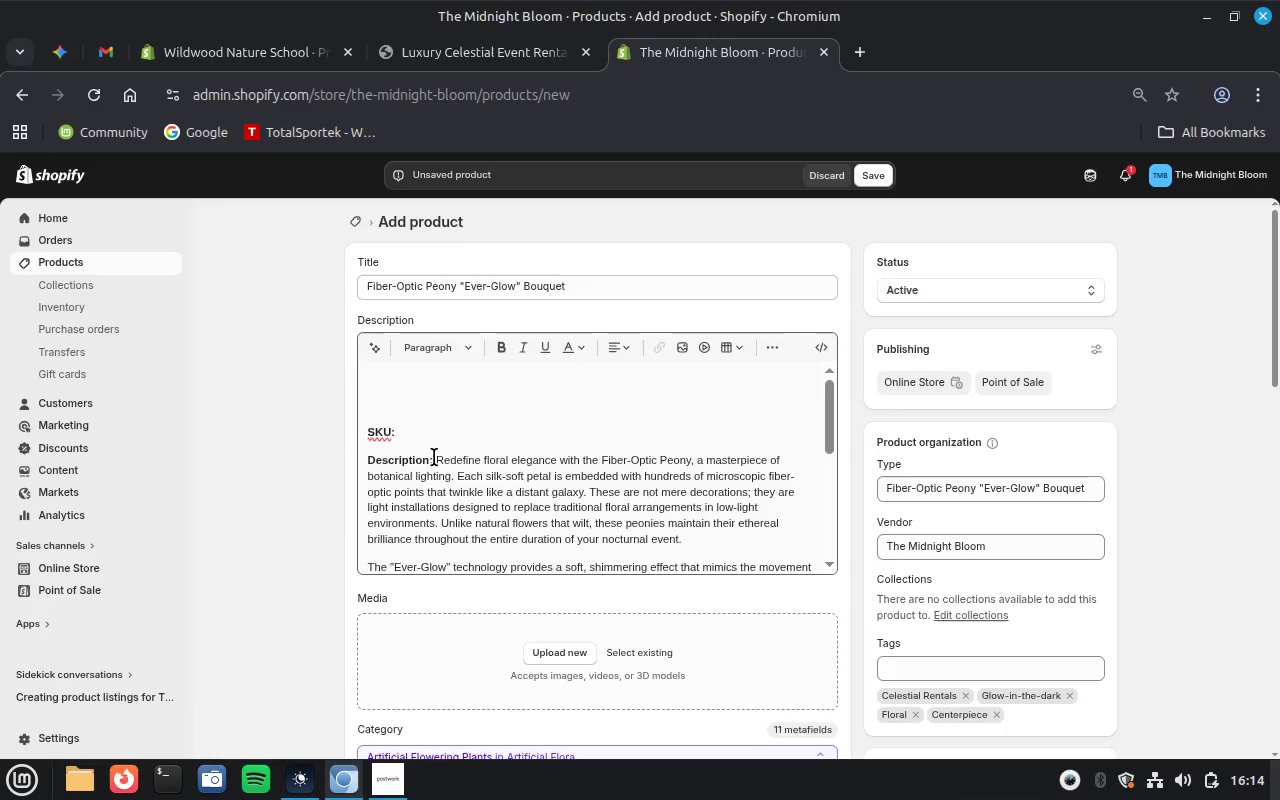 
left_click_drag(start_coordinate=[434, 458], to_coordinate=[362, 370])
 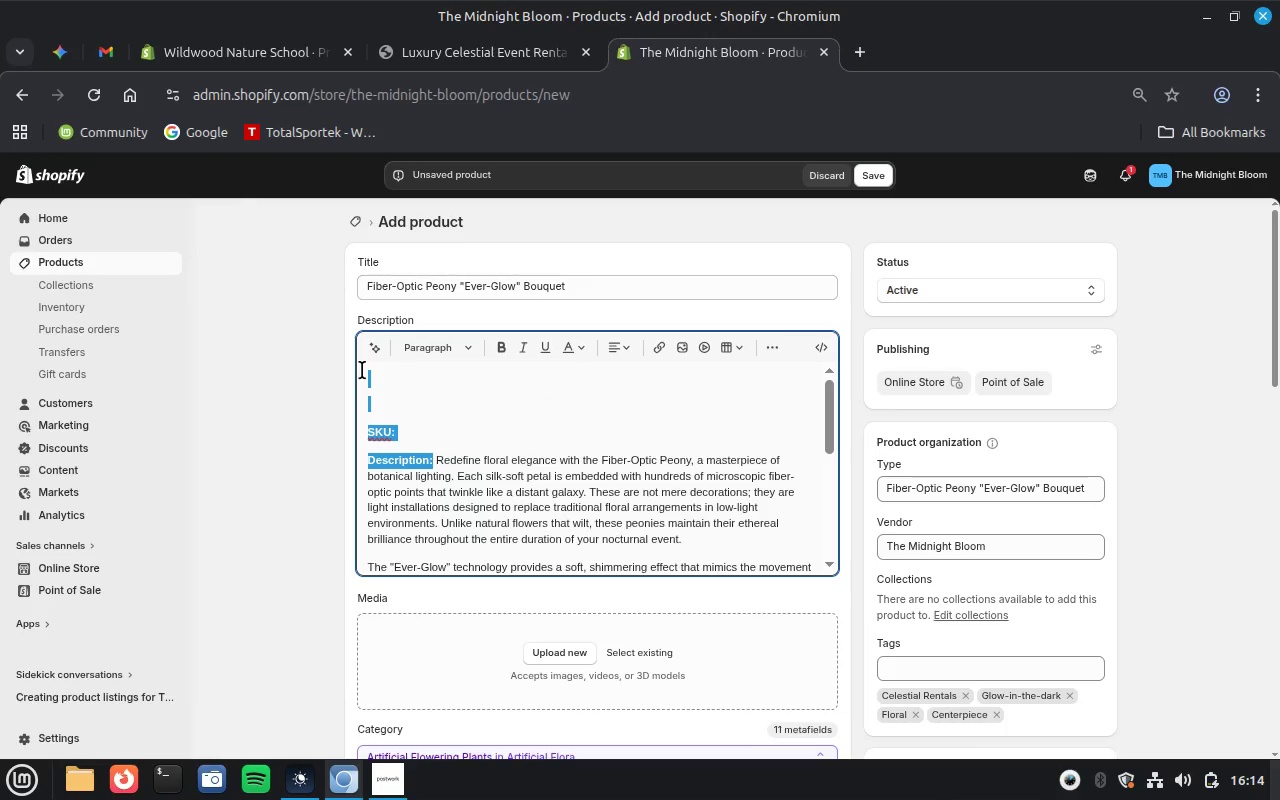 
key(Backspace)
 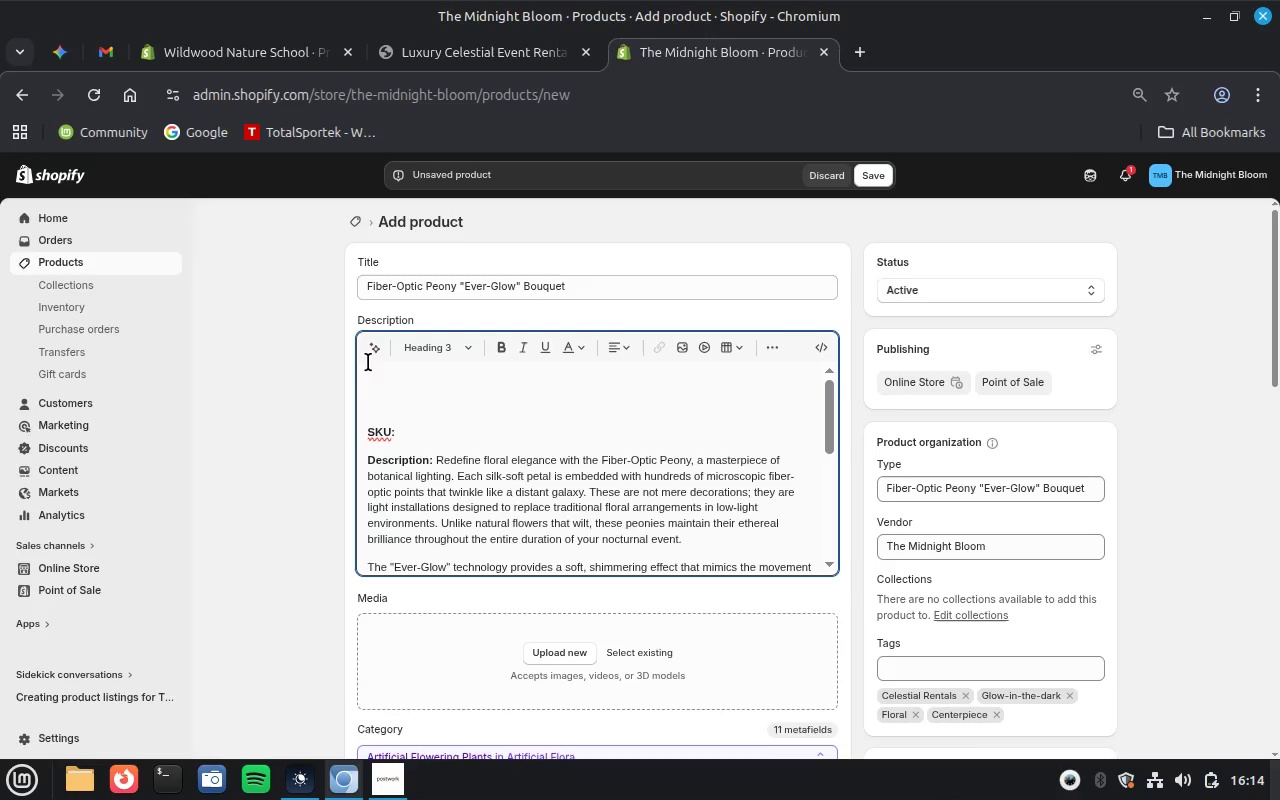 
wait(11.65)
 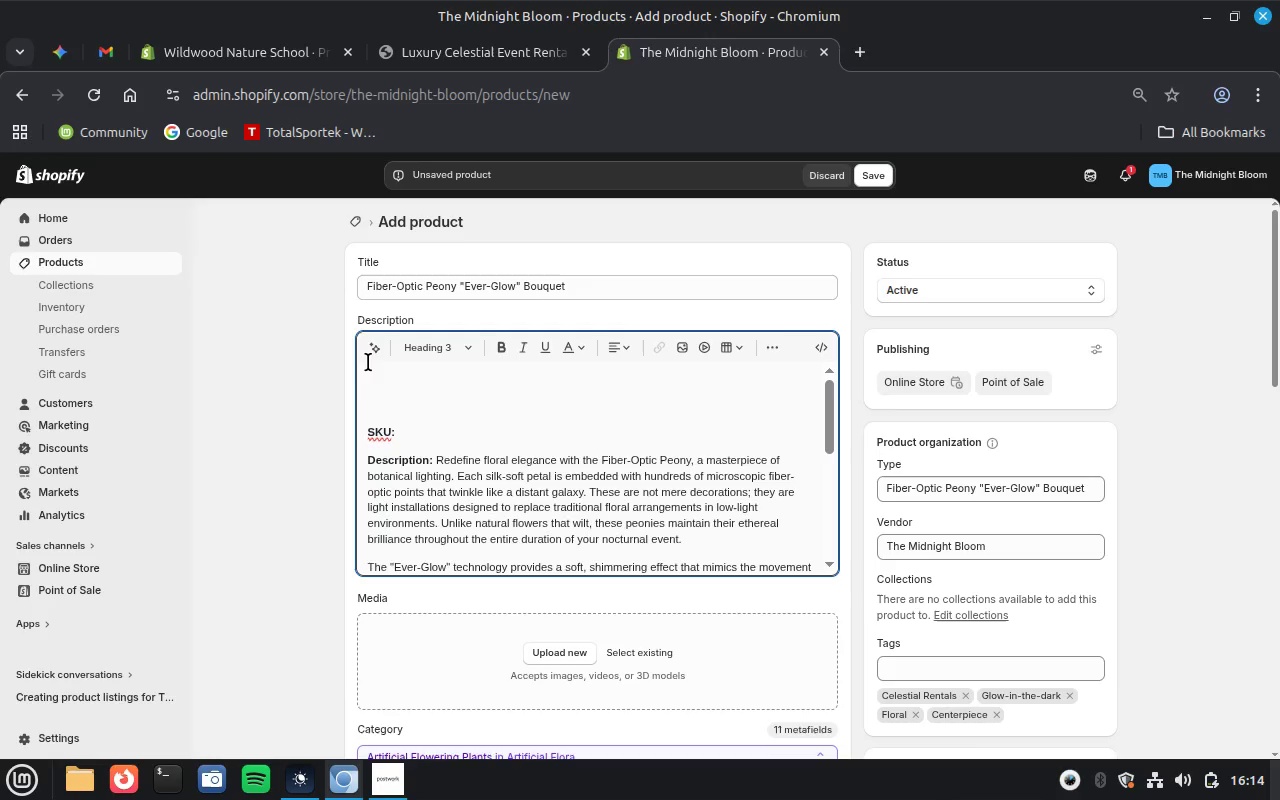 
left_click_drag(start_coordinate=[436, 461], to_coordinate=[359, 373])
 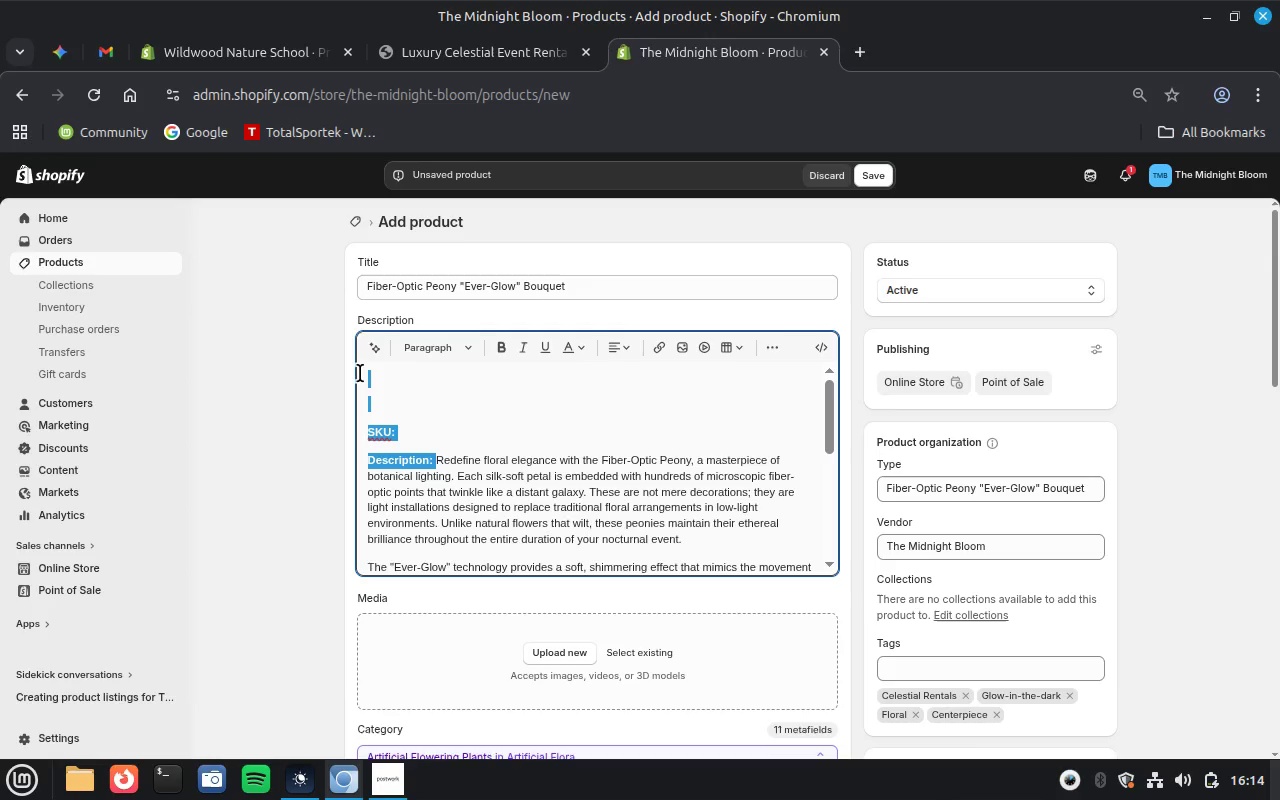 
key(Backspace)
 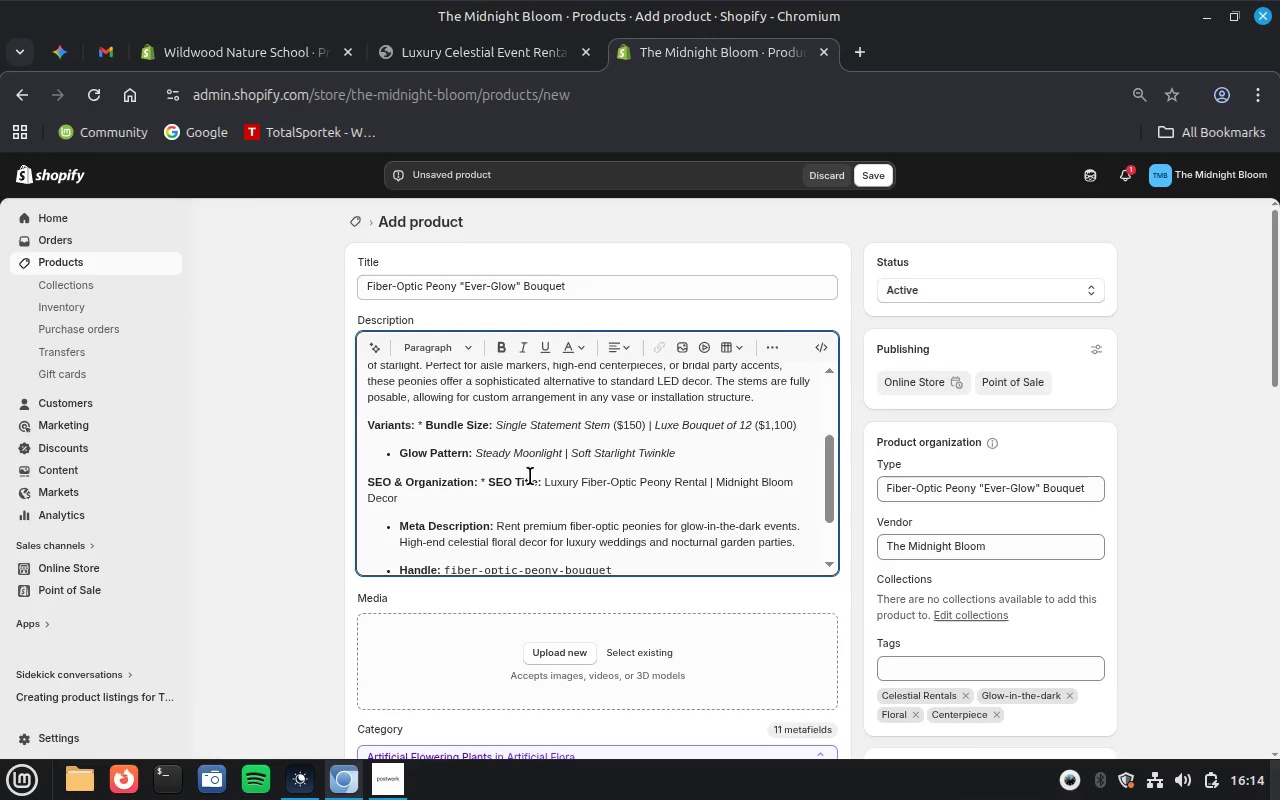 
wait(6.66)
 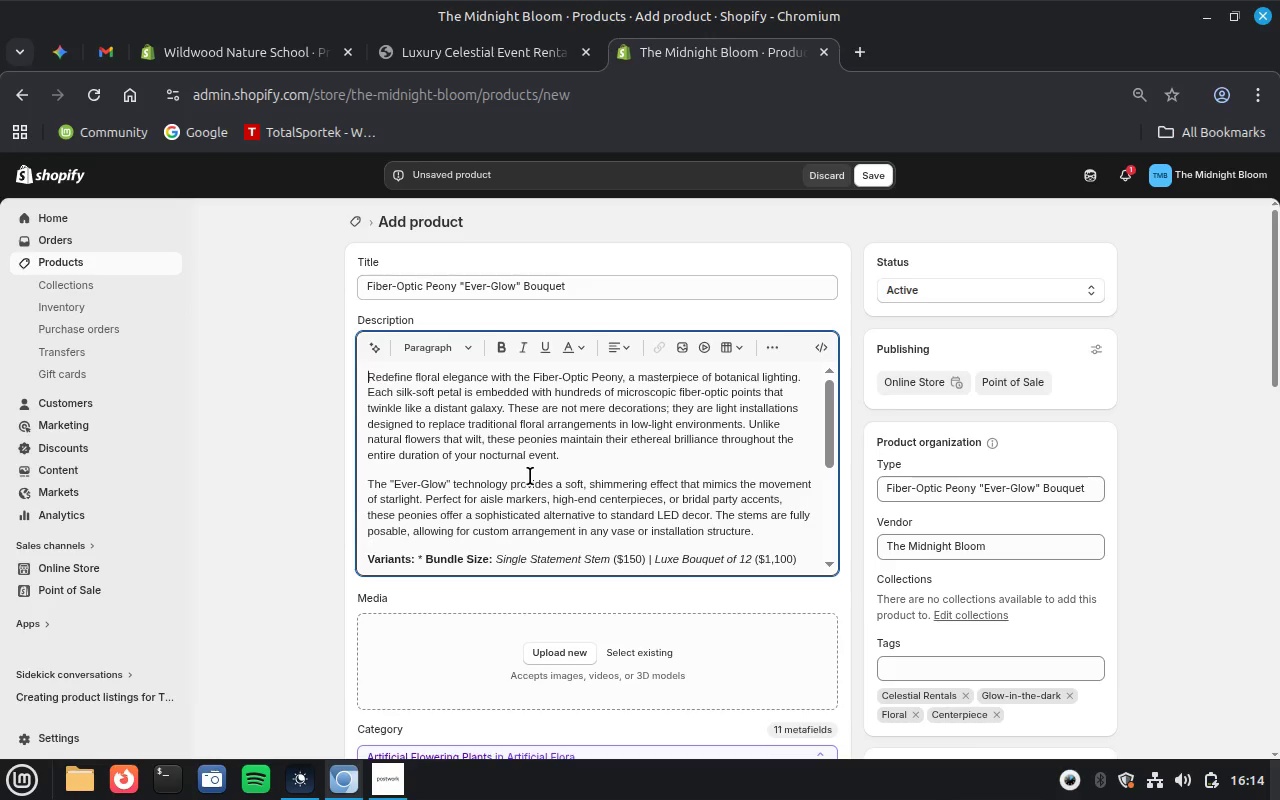 
left_click_drag(start_coordinate=[544, 482], to_coordinate=[662, 495])
 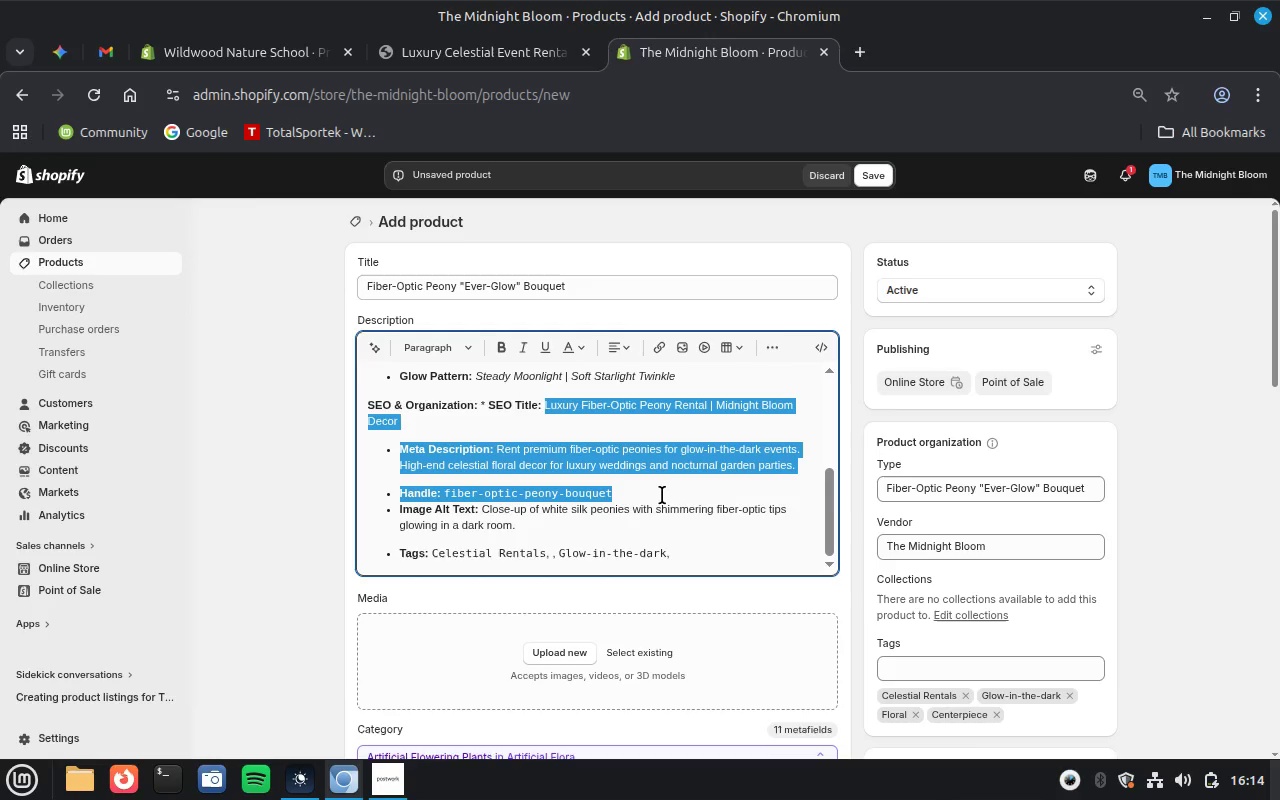 
key(Control+X)
 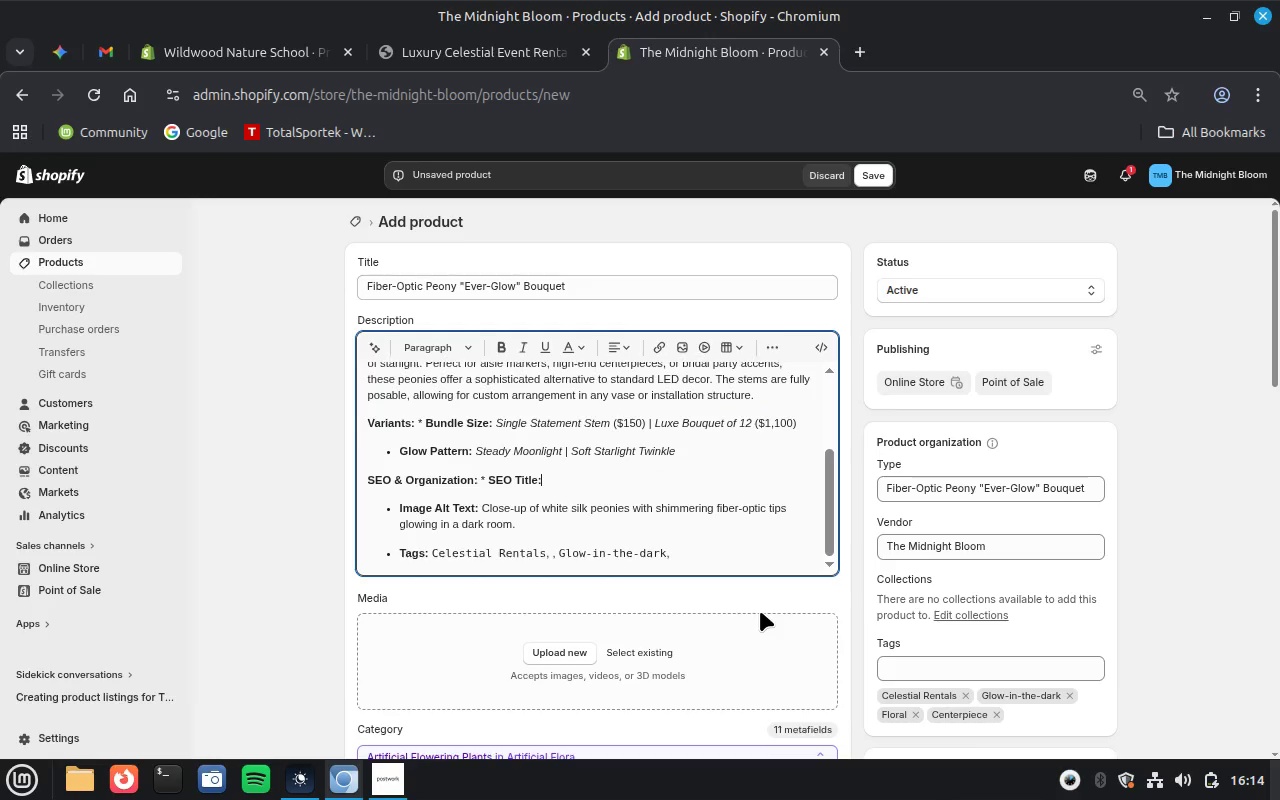 
scroll: coordinate [760, 611], scroll_direction: down, amount: 16.0
 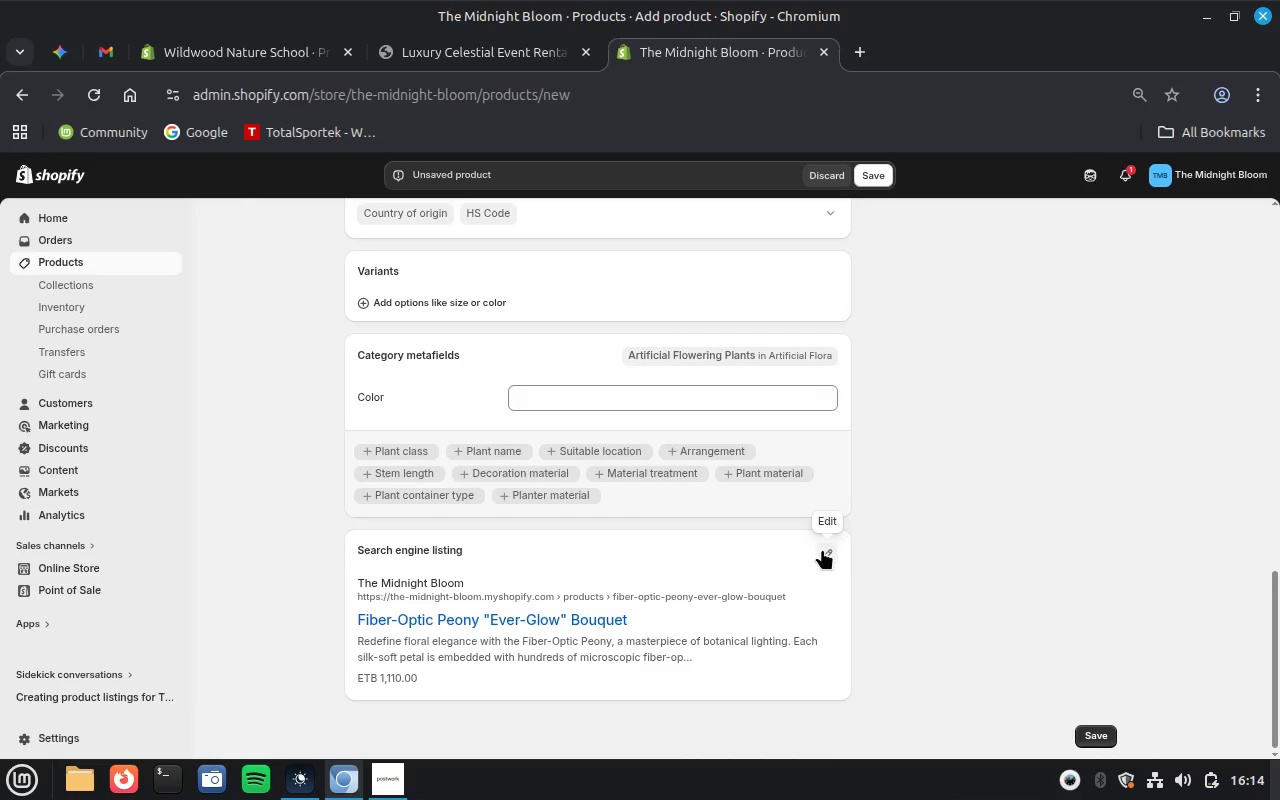 
left_click([822, 549])
 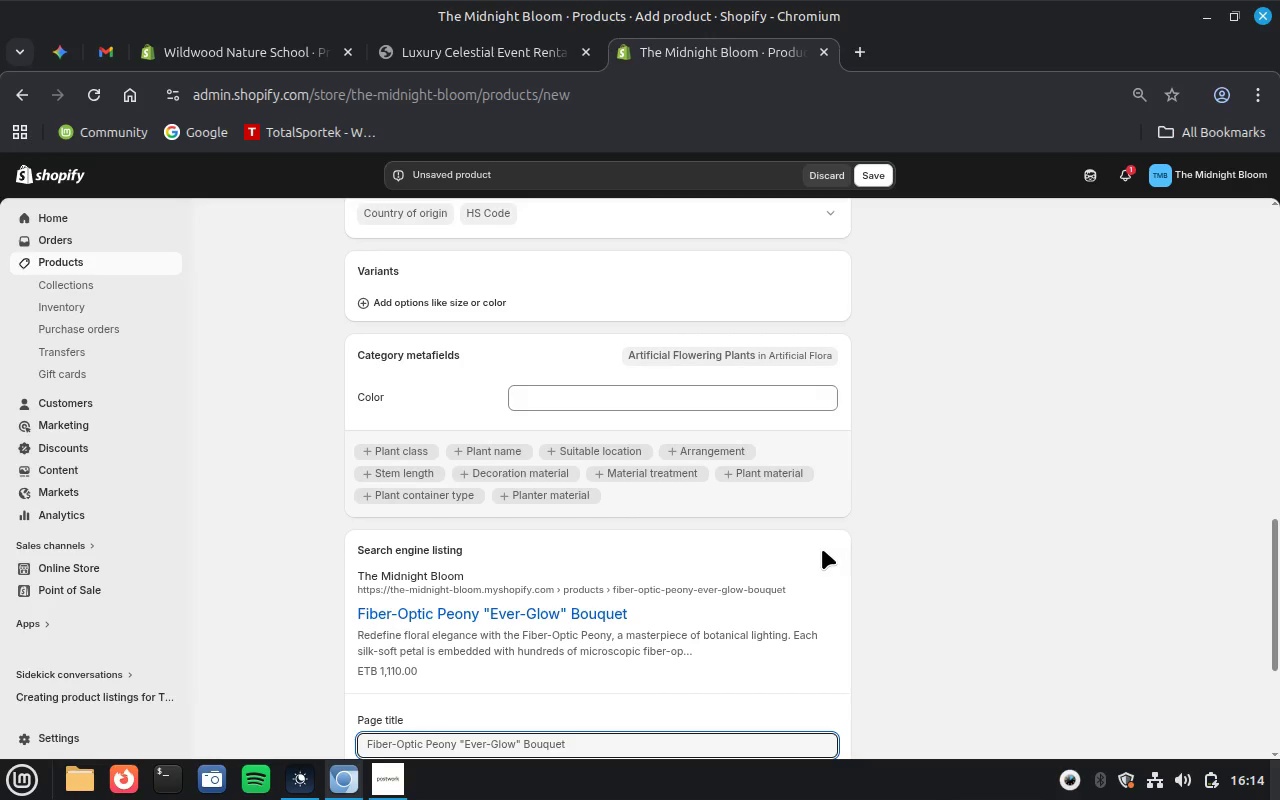 
scroll: coordinate [790, 620], scroll_direction: down, amount: 12.0
 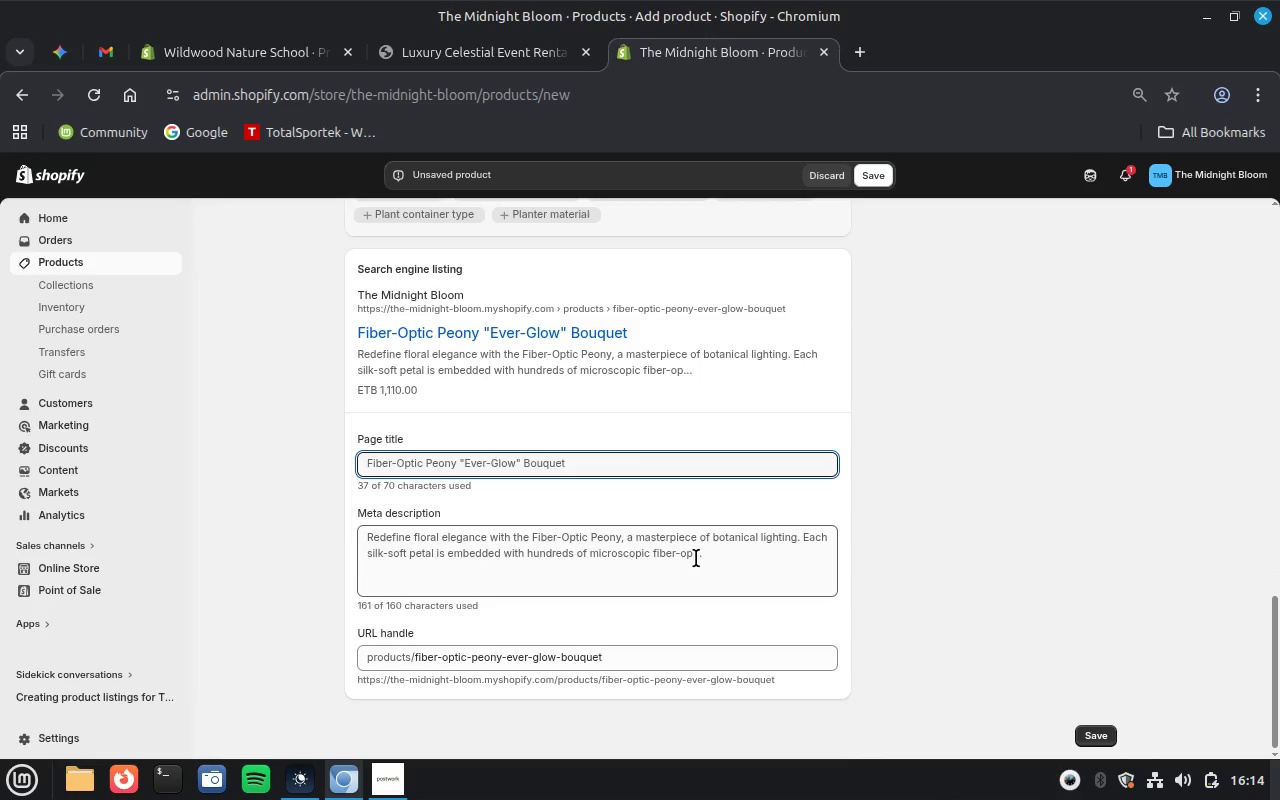 
left_click([696, 558])
 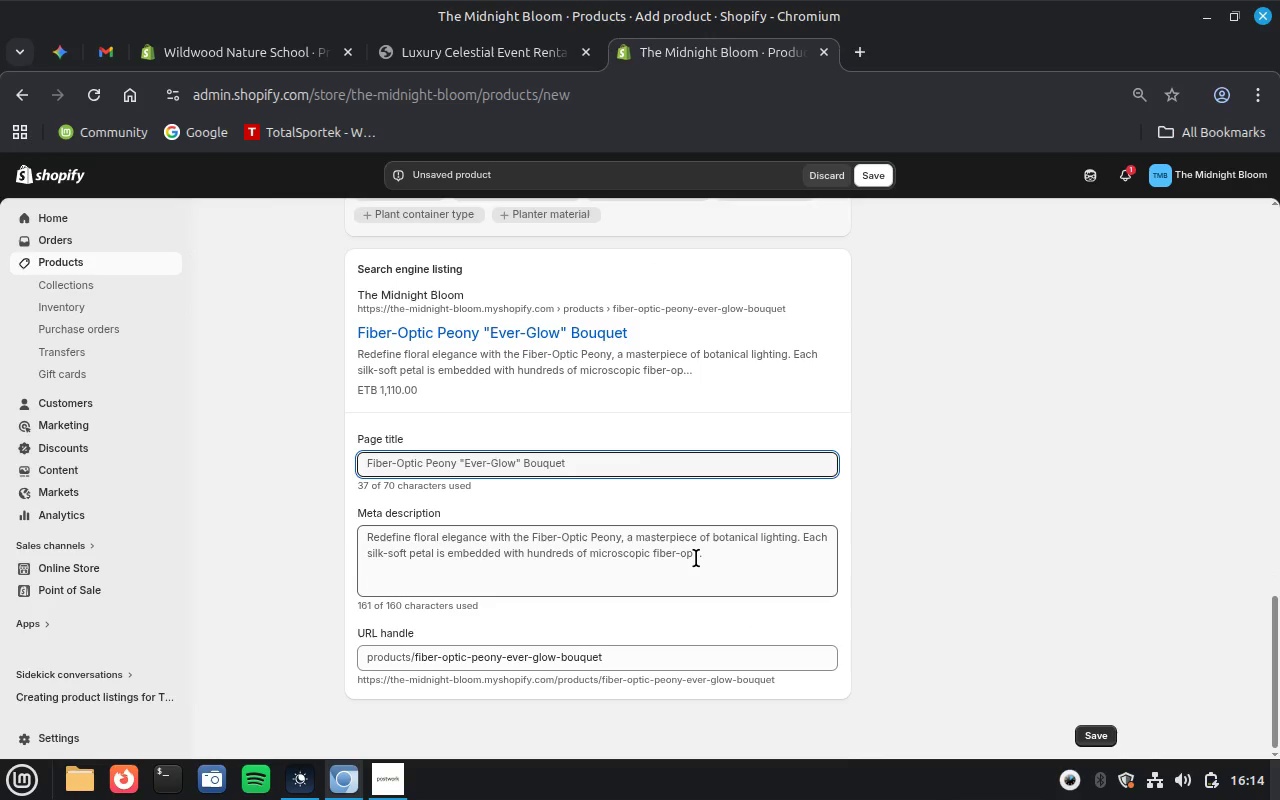 
key(Control+A)
 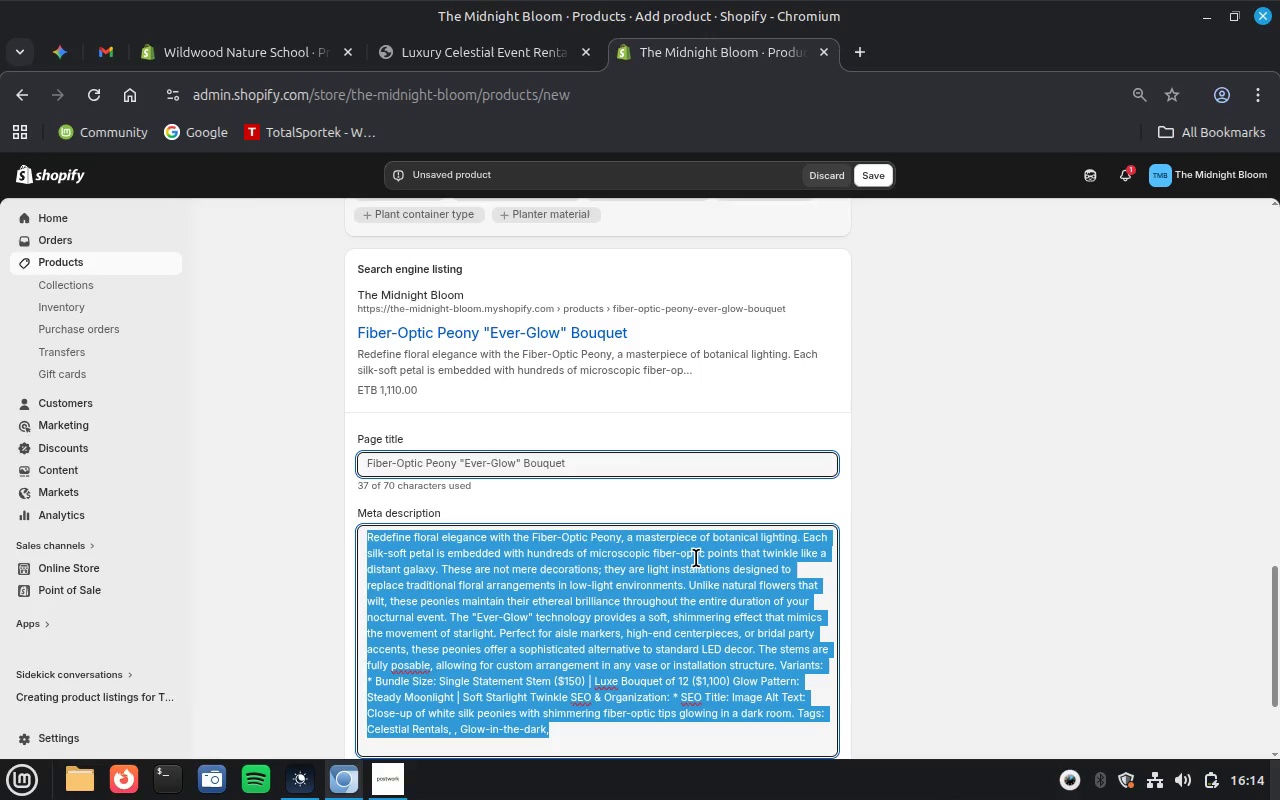 
key(Control+V)
 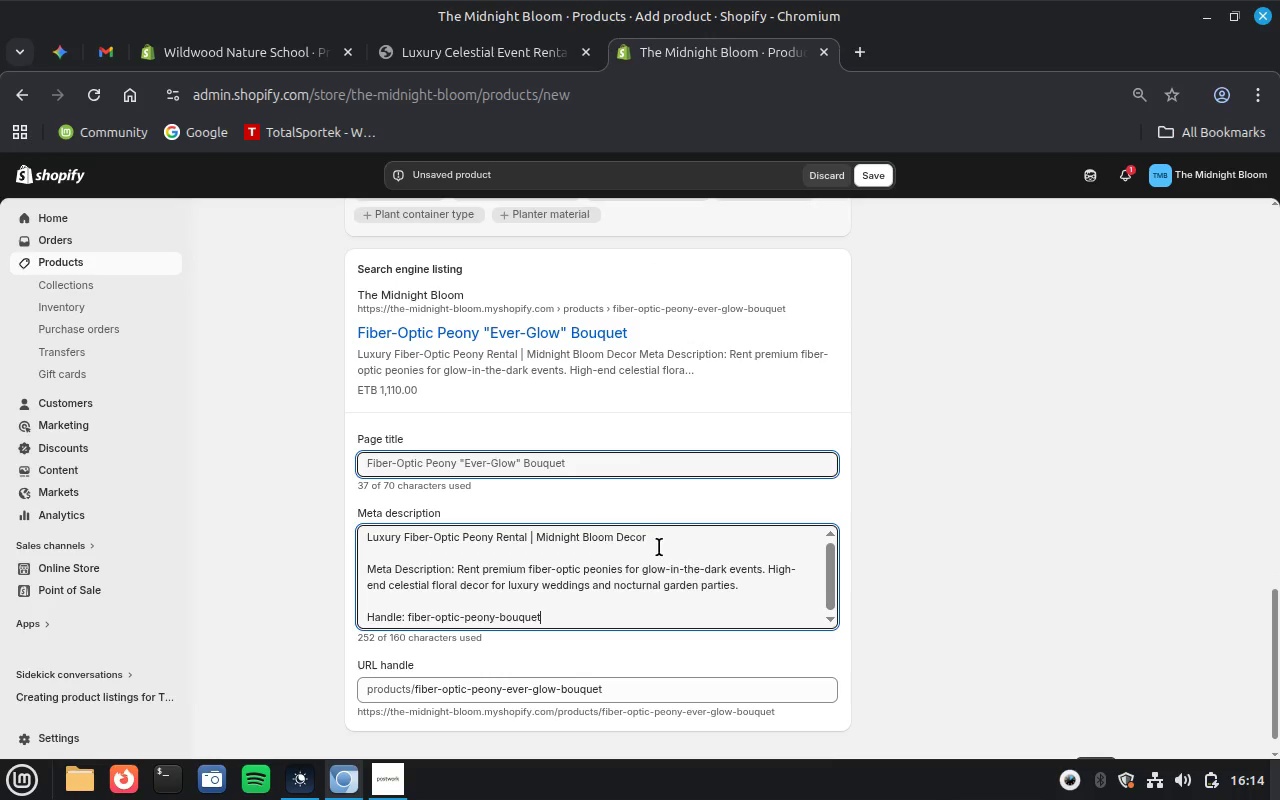 
double_click([666, 538])
 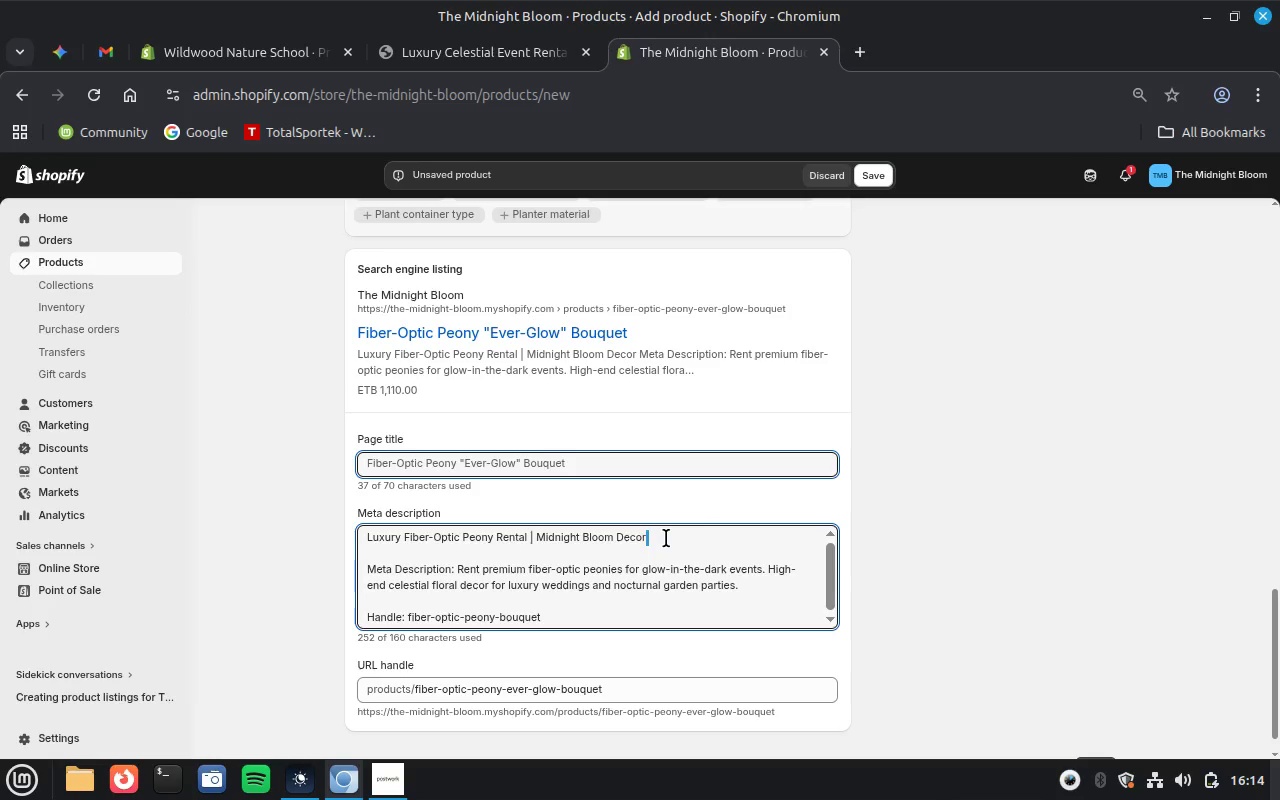 
triple_click([666, 538])
 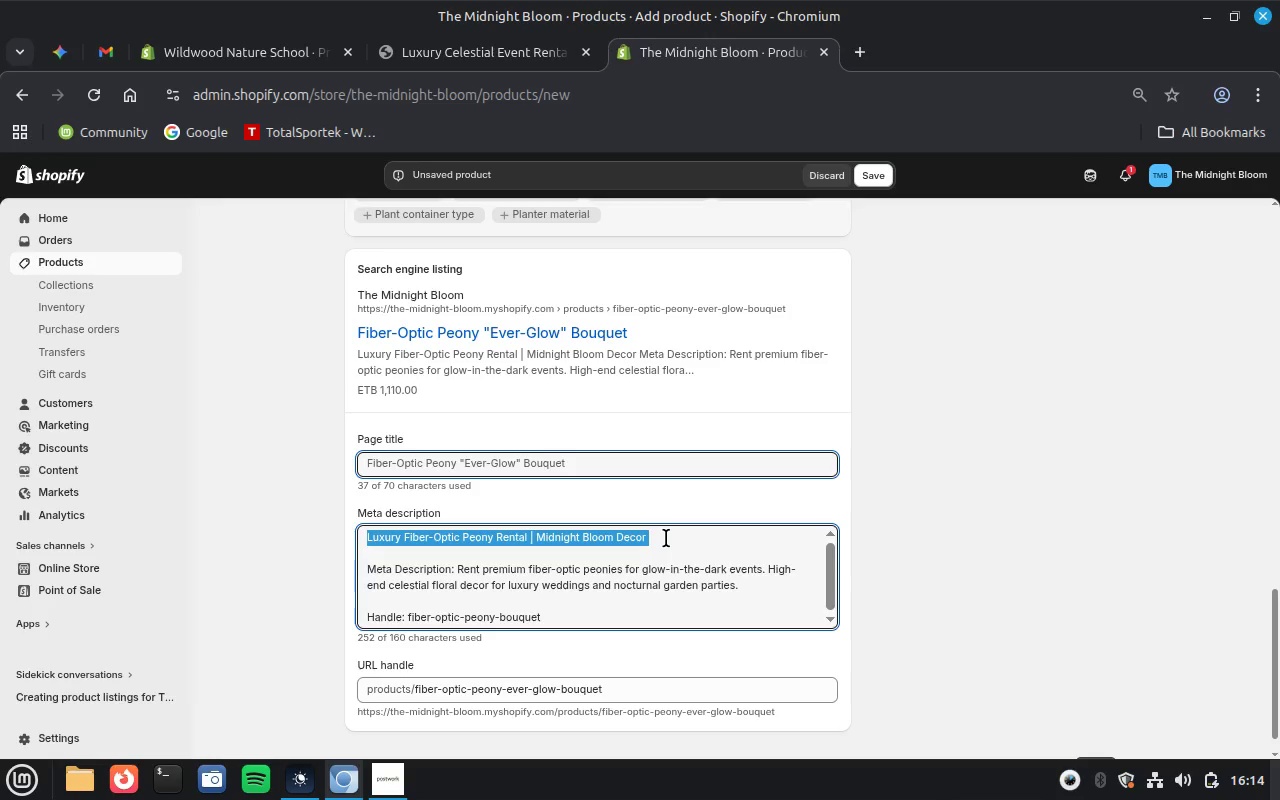 
key(Control+A)
 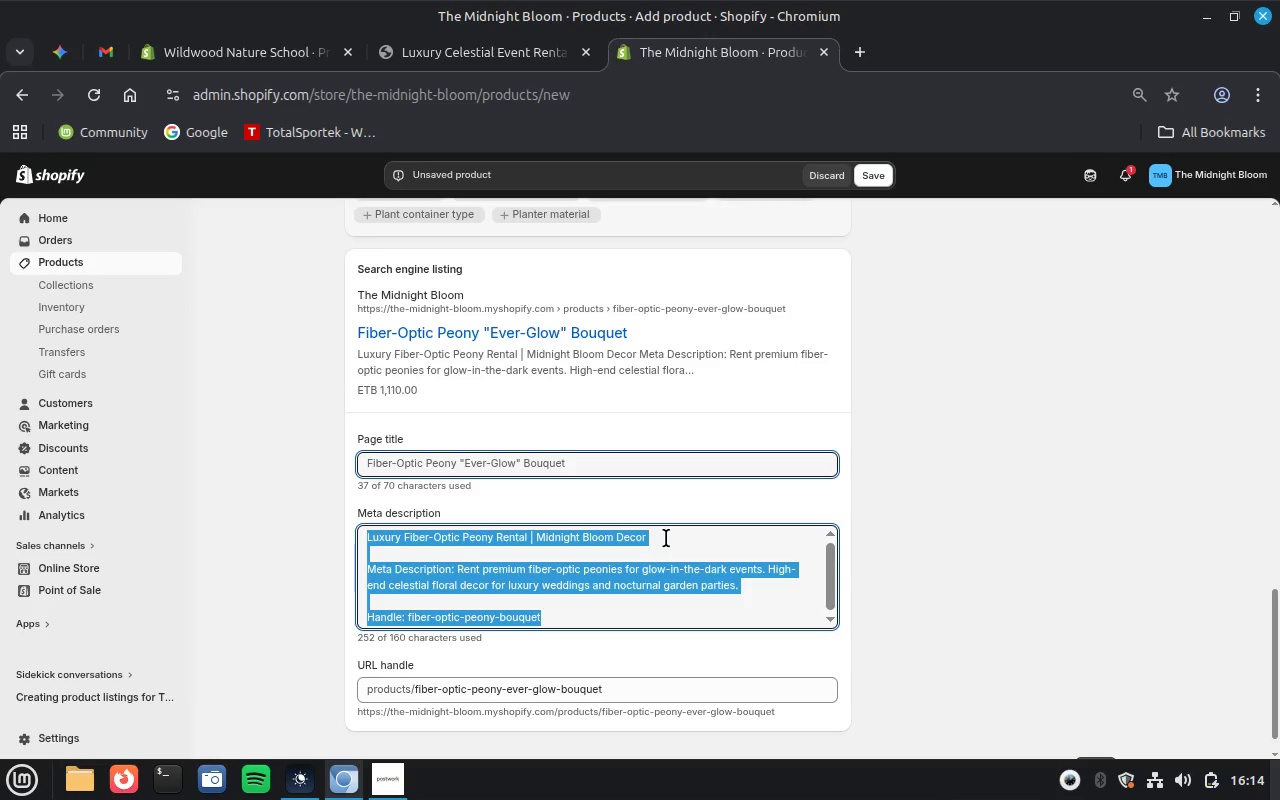 
key(Control+X)
 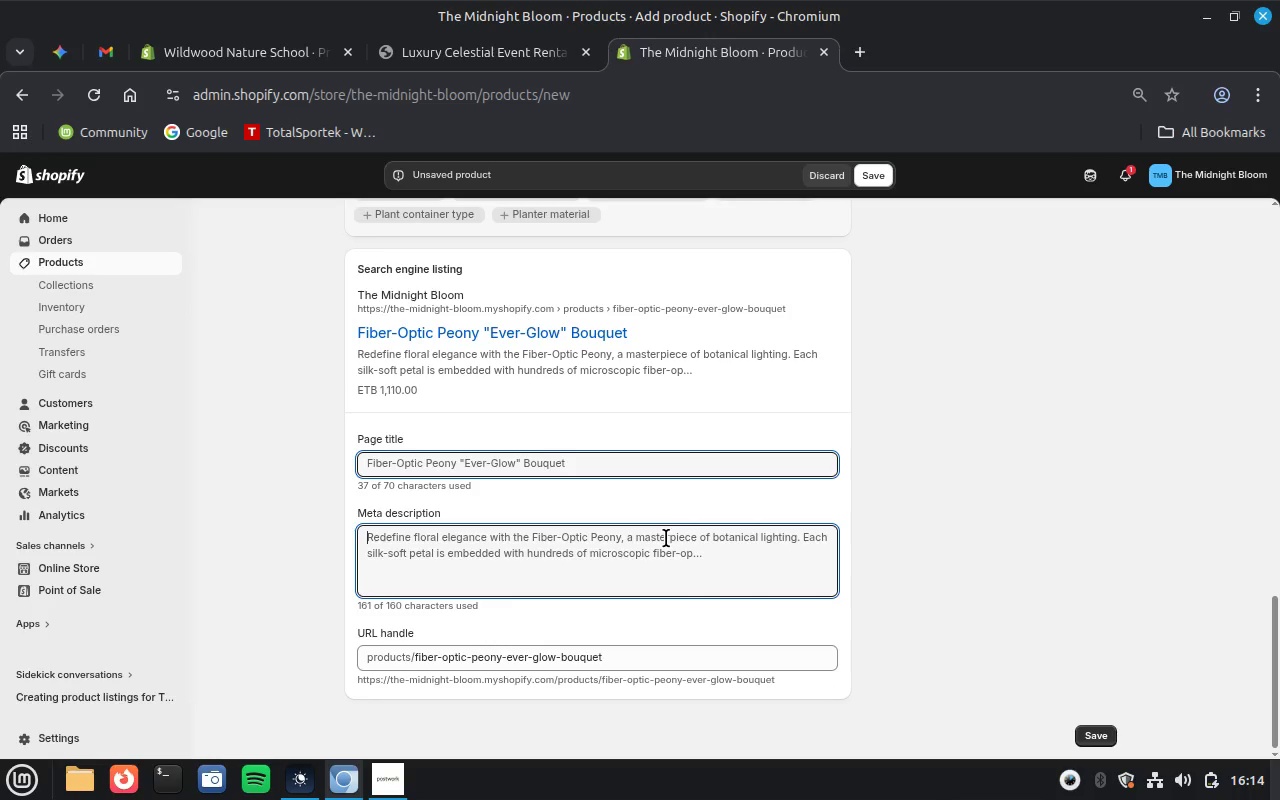 
key(Control+Z)
 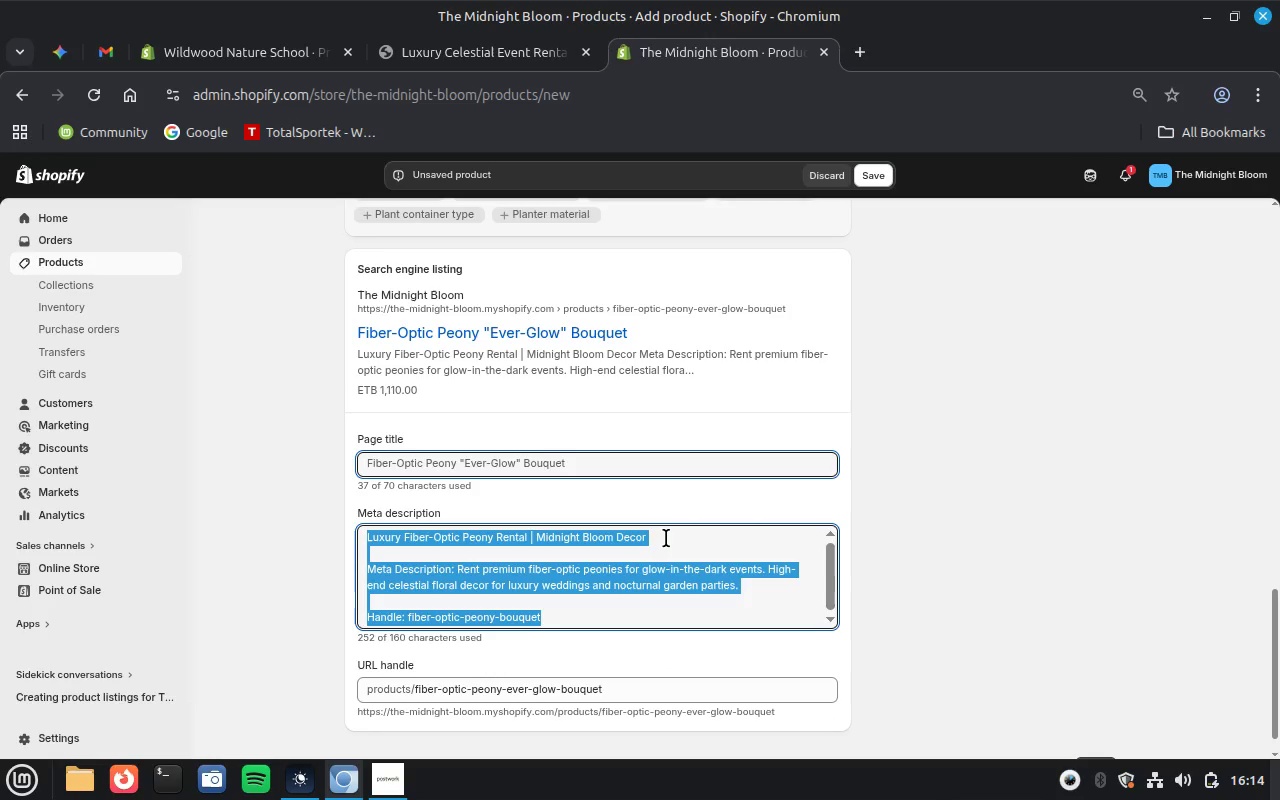 
left_click([666, 538])
 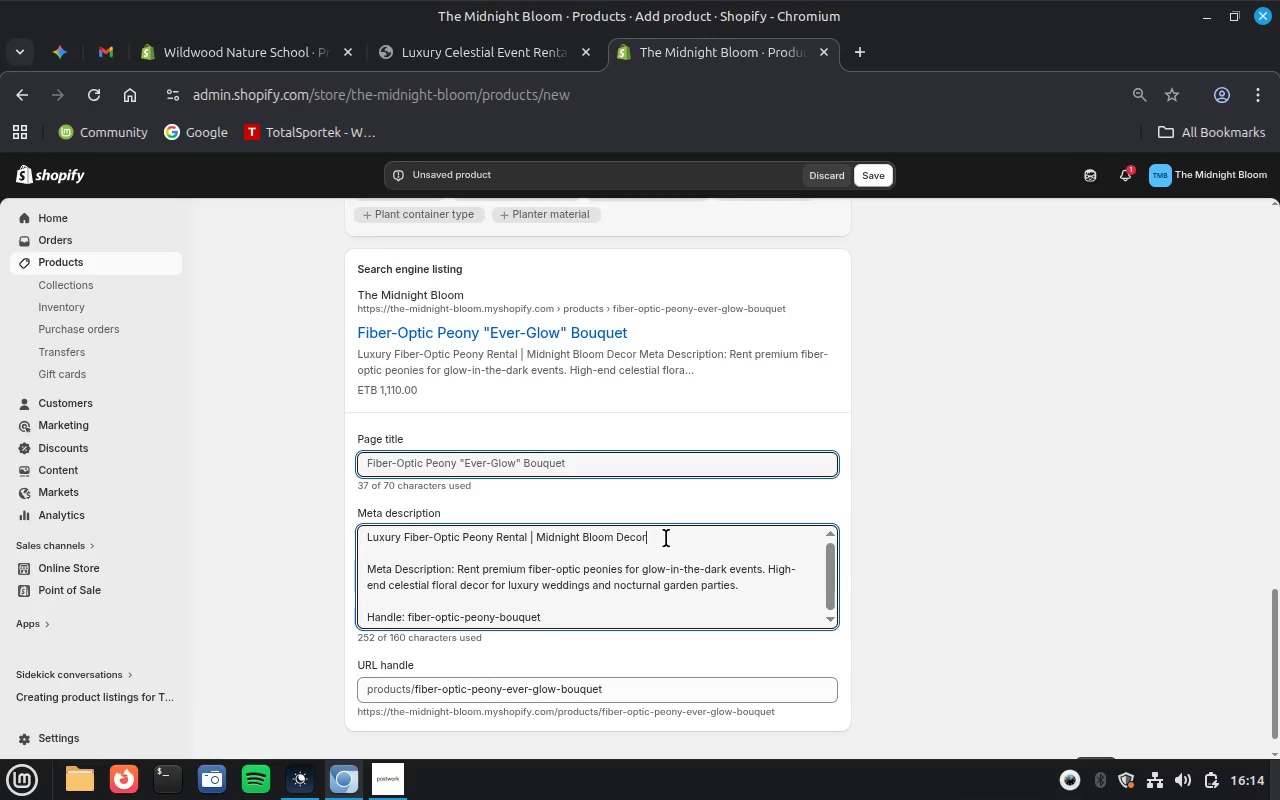 
left_click([666, 538])
 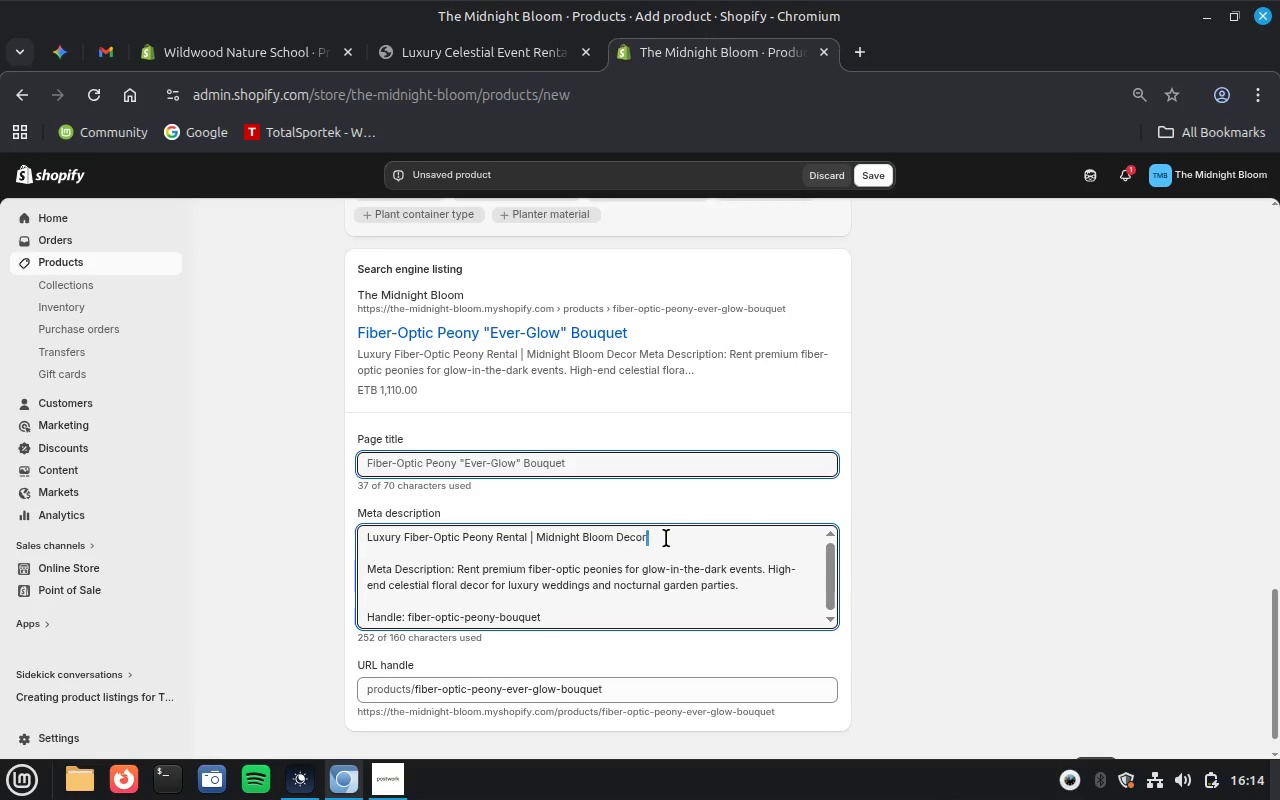 
left_click([666, 538])
 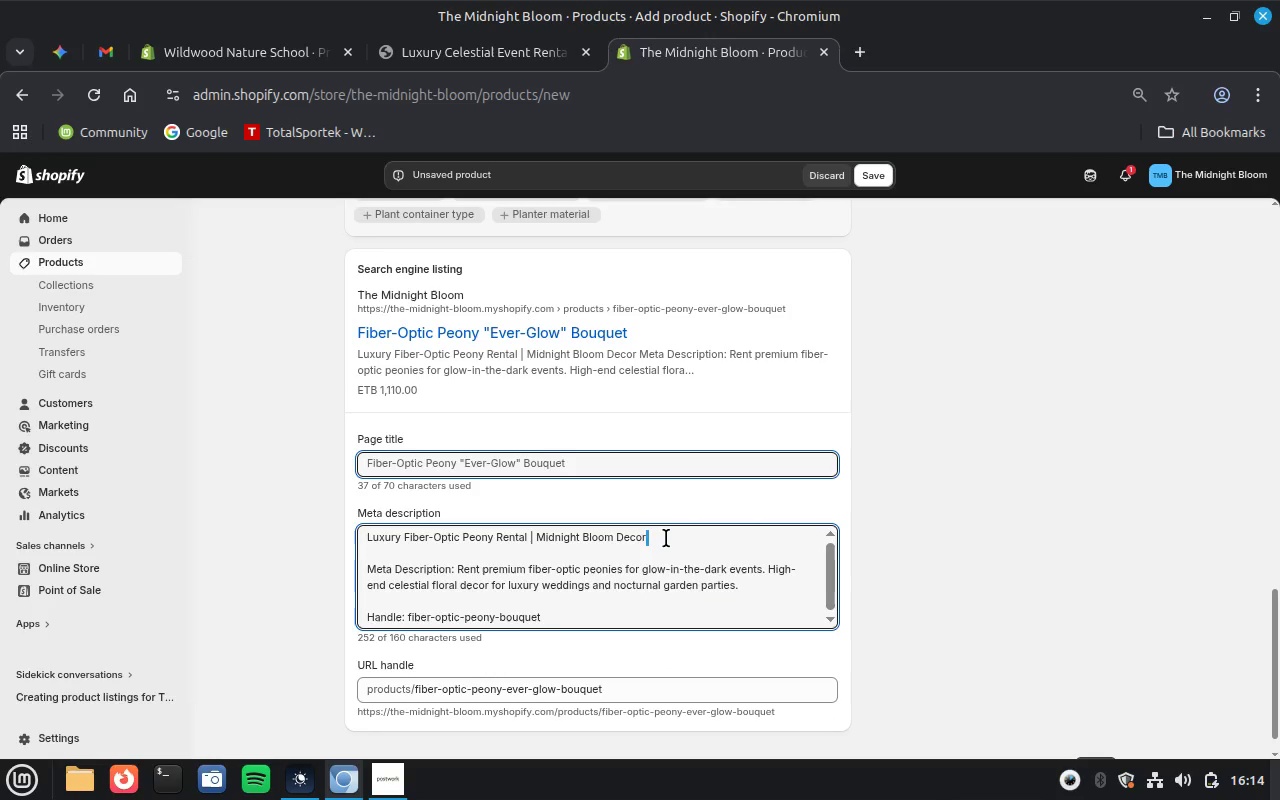 
left_click([666, 538])
 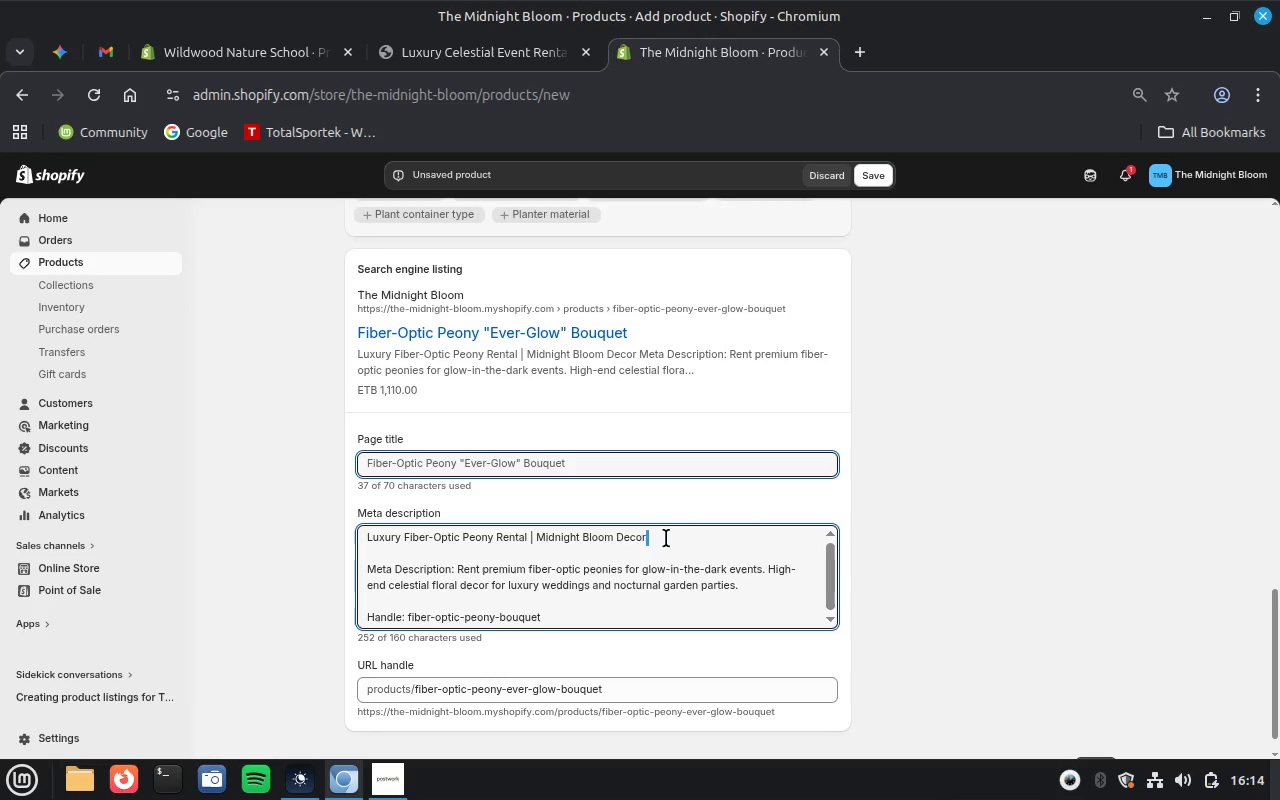 
left_click([666, 538])
 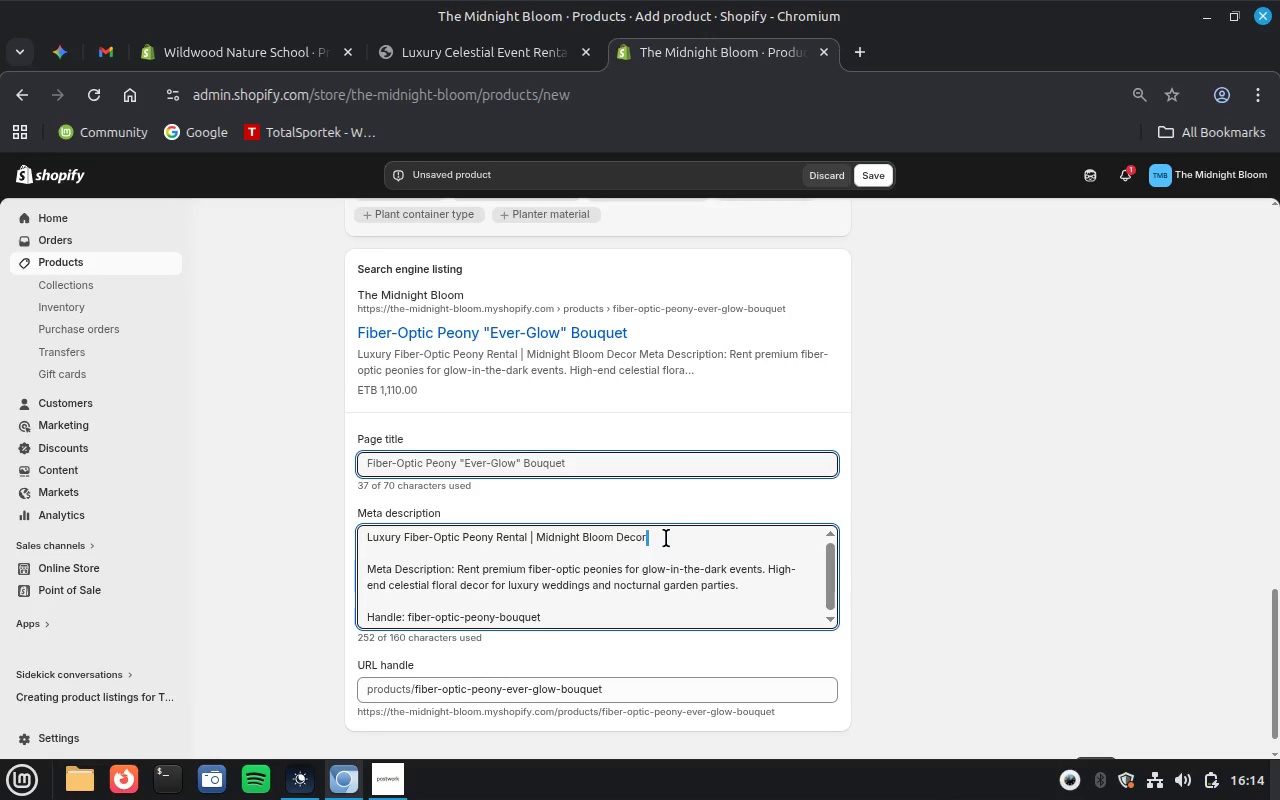 
left_click([666, 538])